 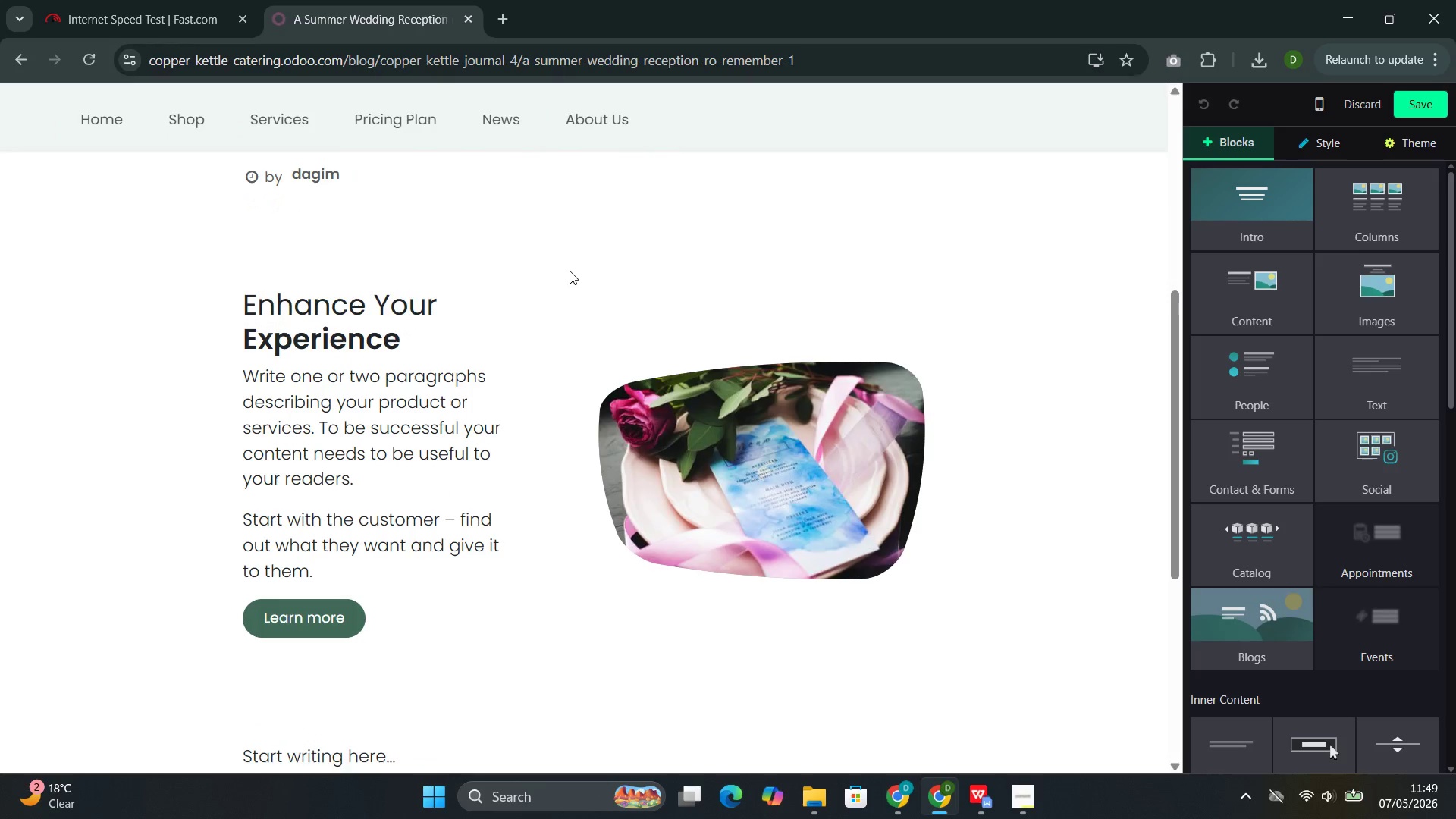 
left_click([156, 0])
 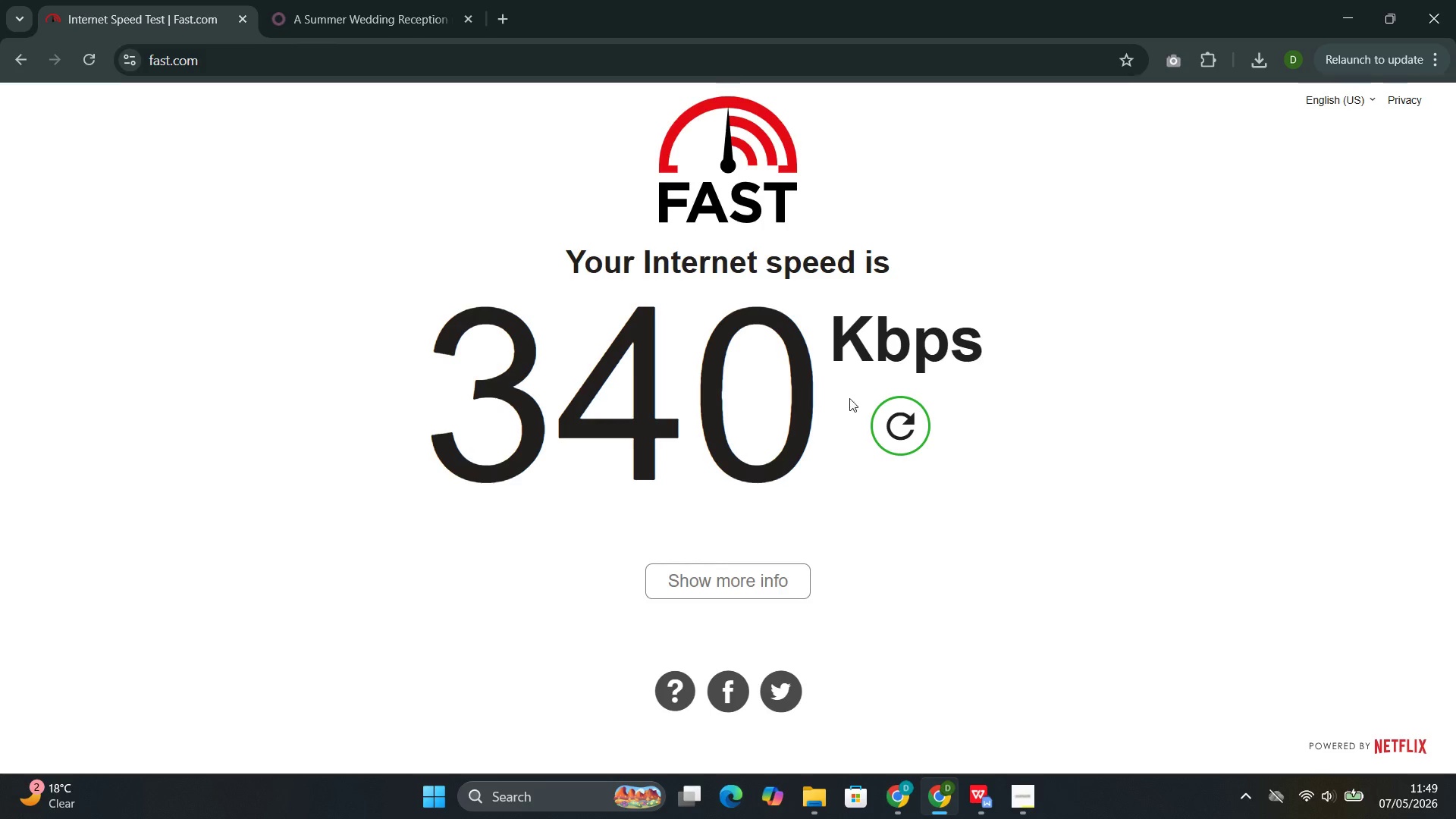 
left_click([917, 416])
 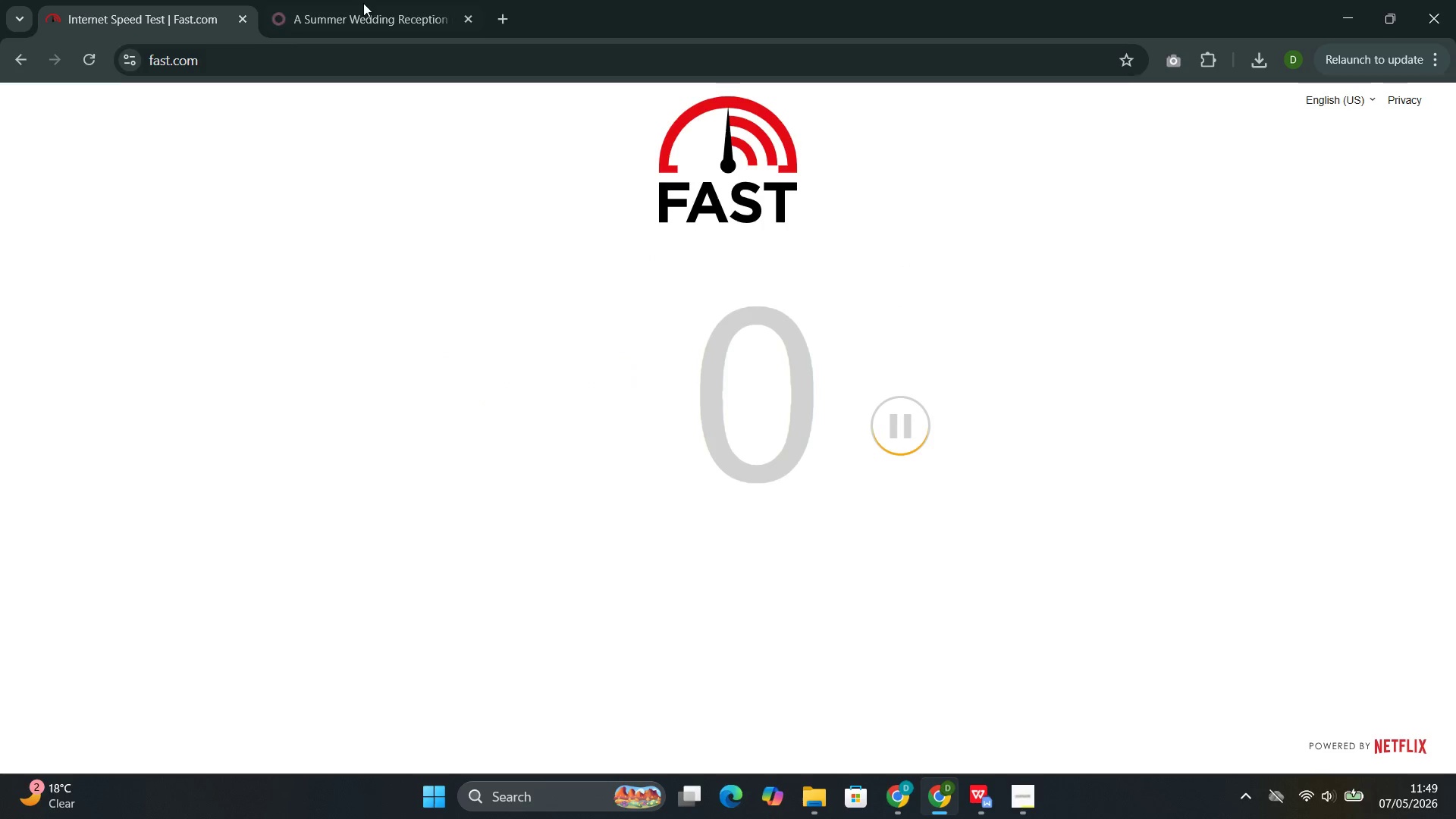 
left_click([365, 2])
 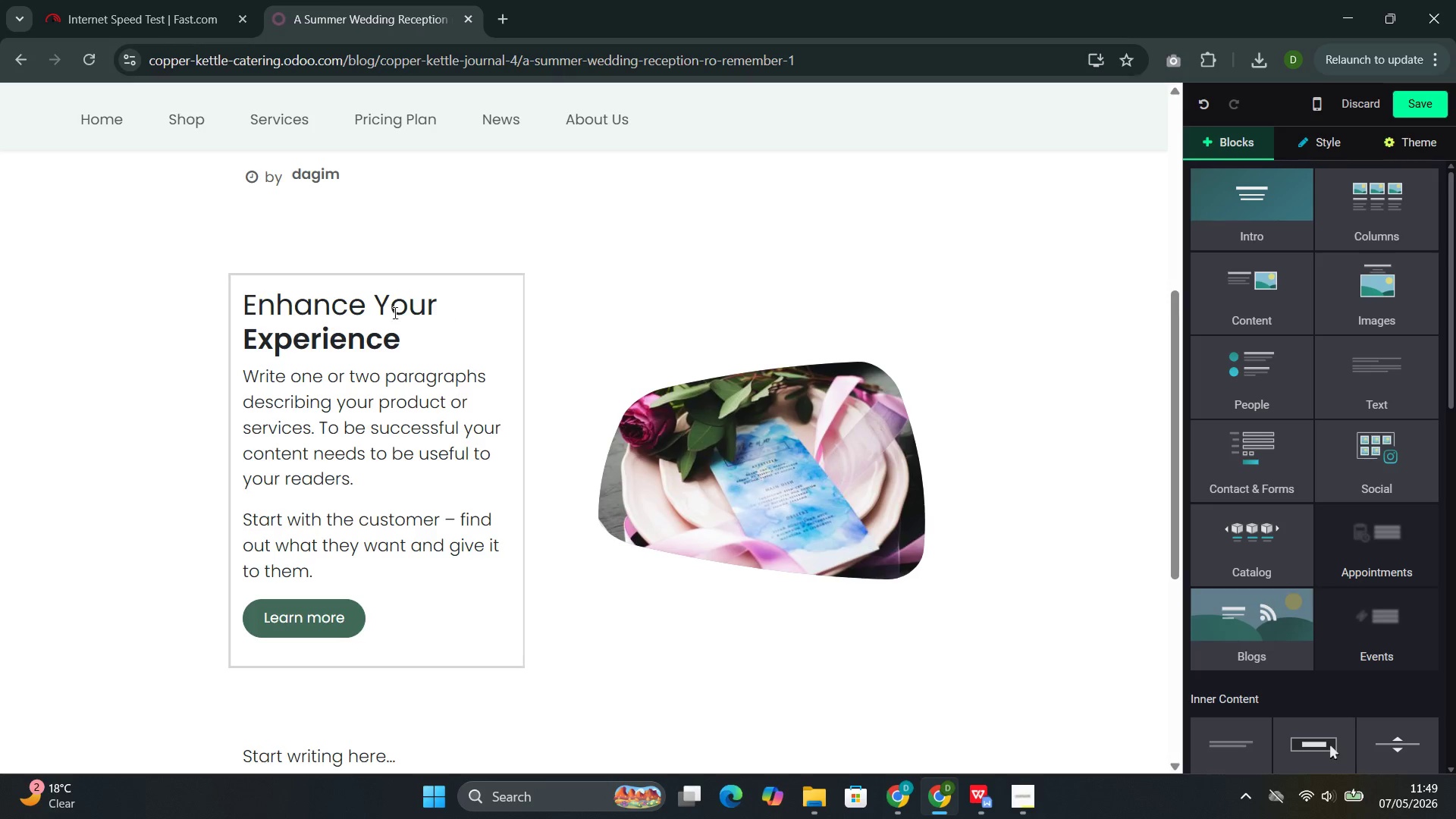 
left_click([417, 327])
 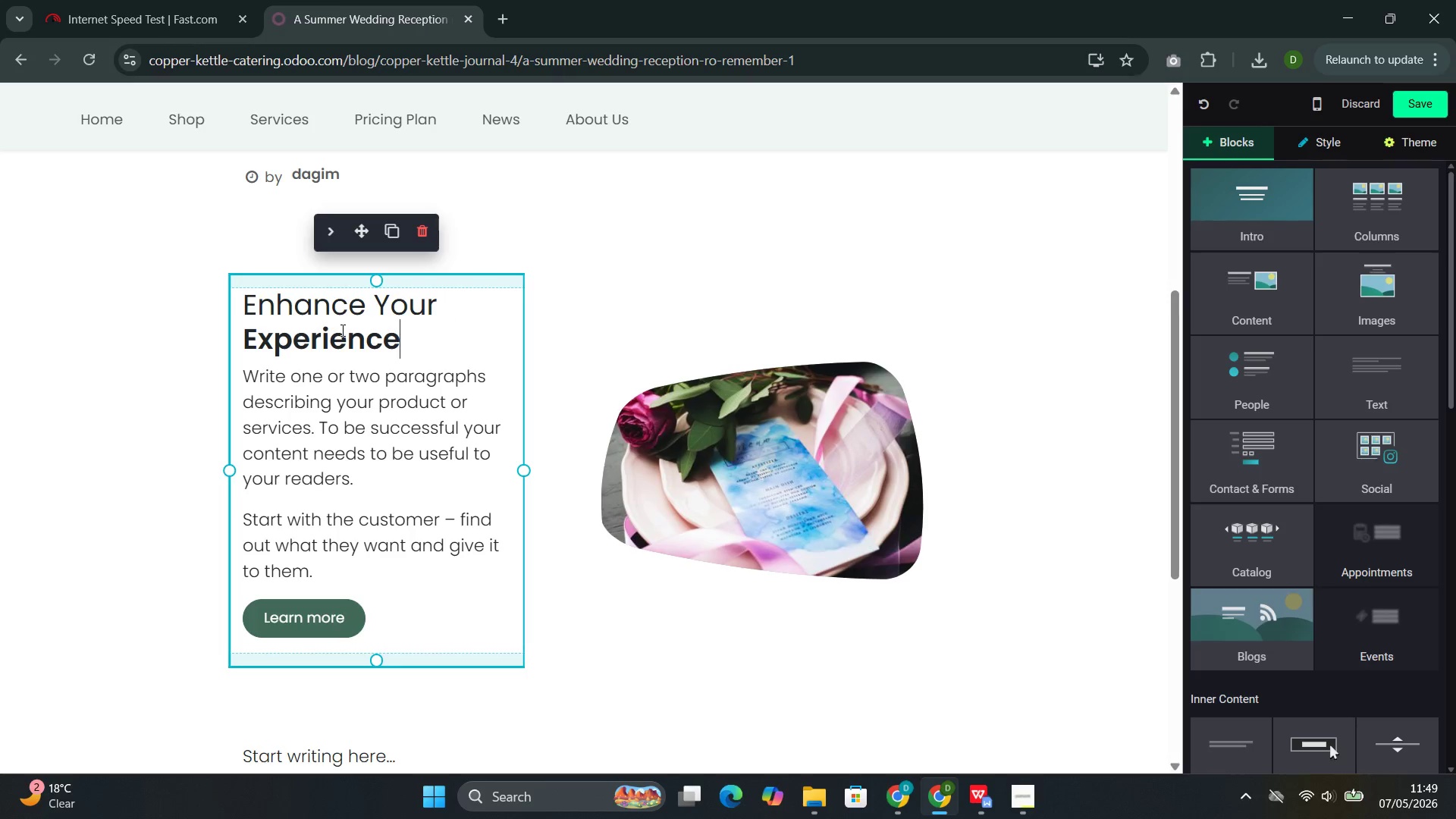 
double_click([341, 330])
 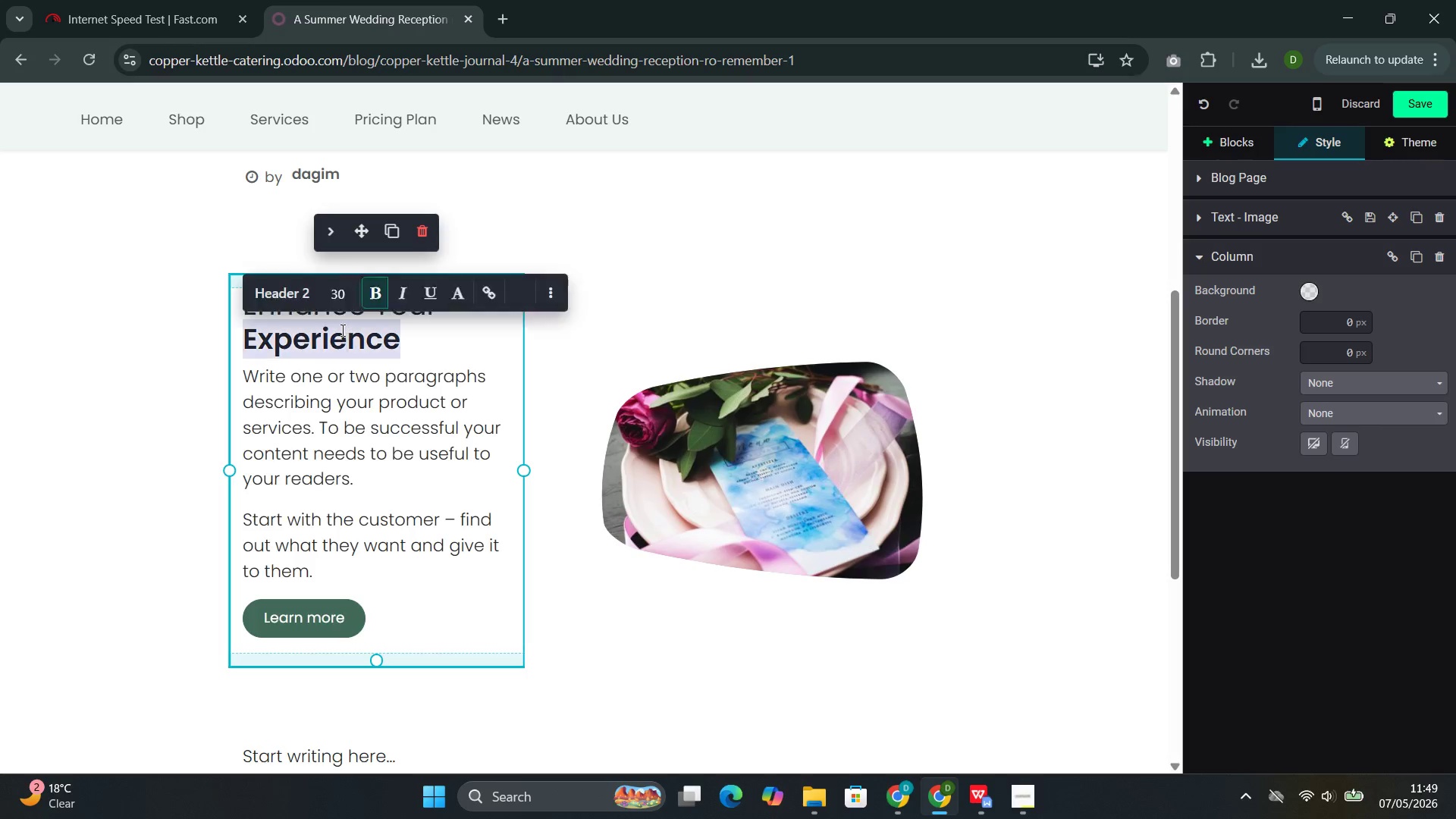 
triple_click([341, 330])
 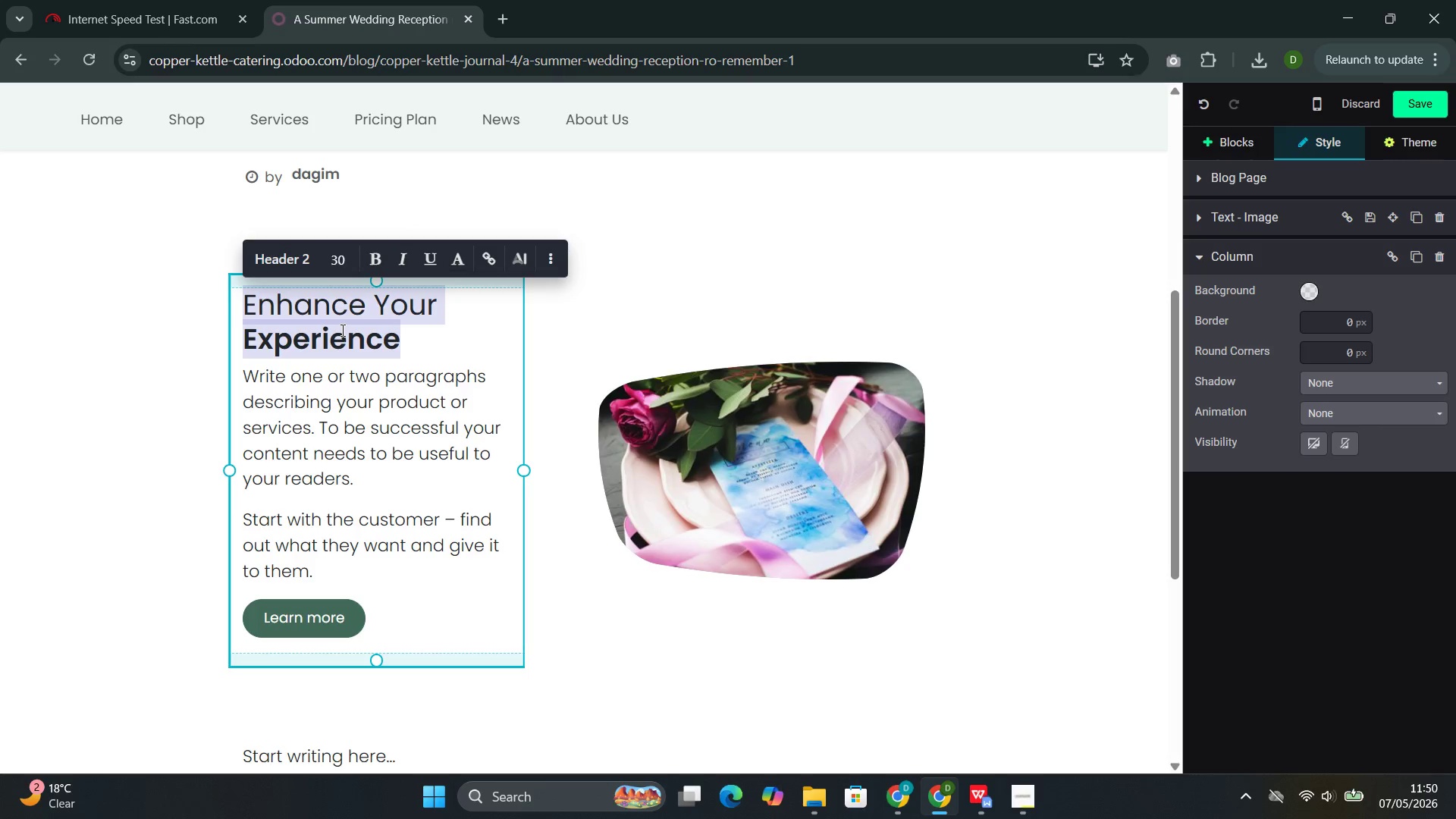 
wait(6.34)
 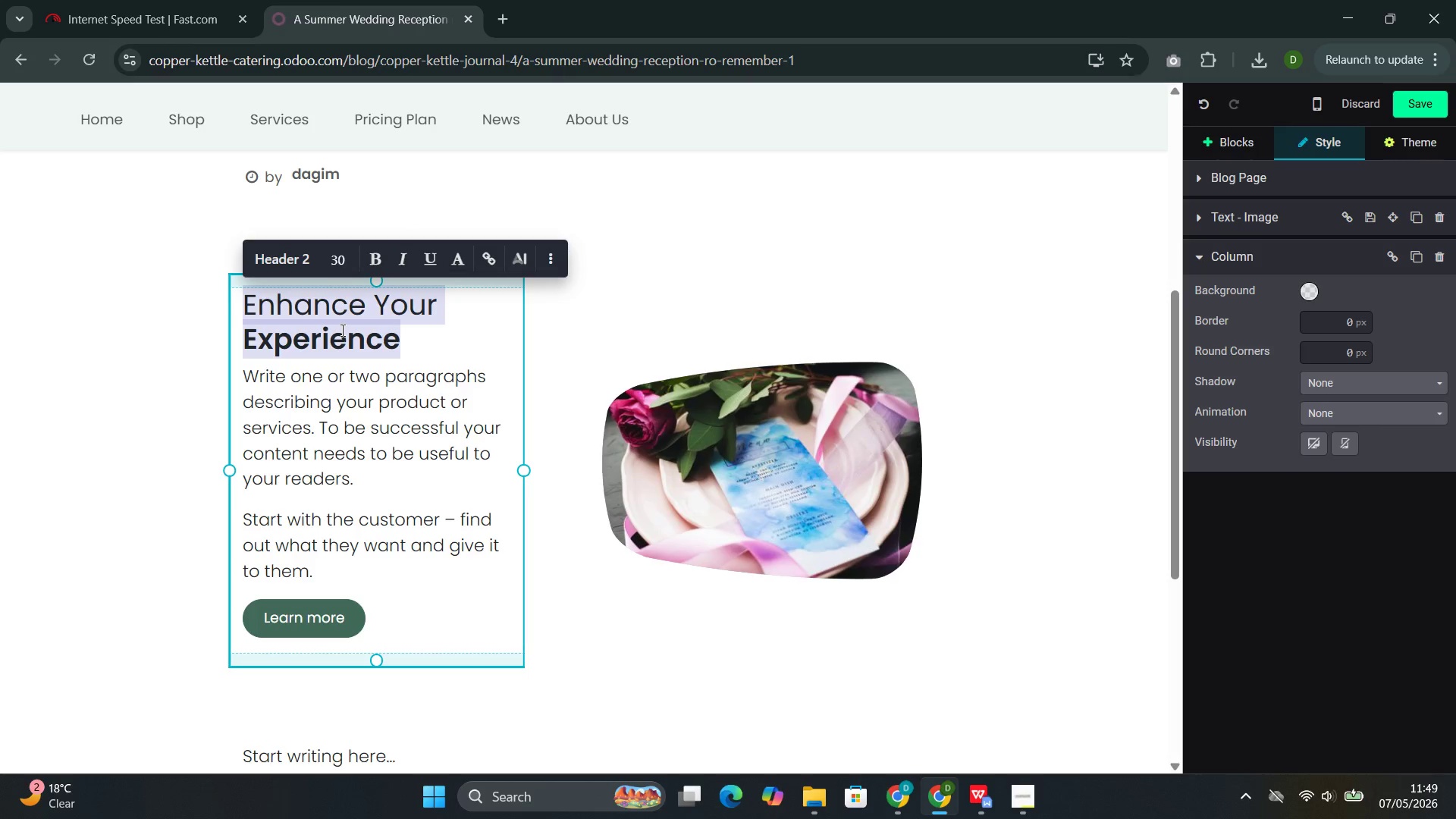 
type(A Summer Wedding Reception to Remember )
 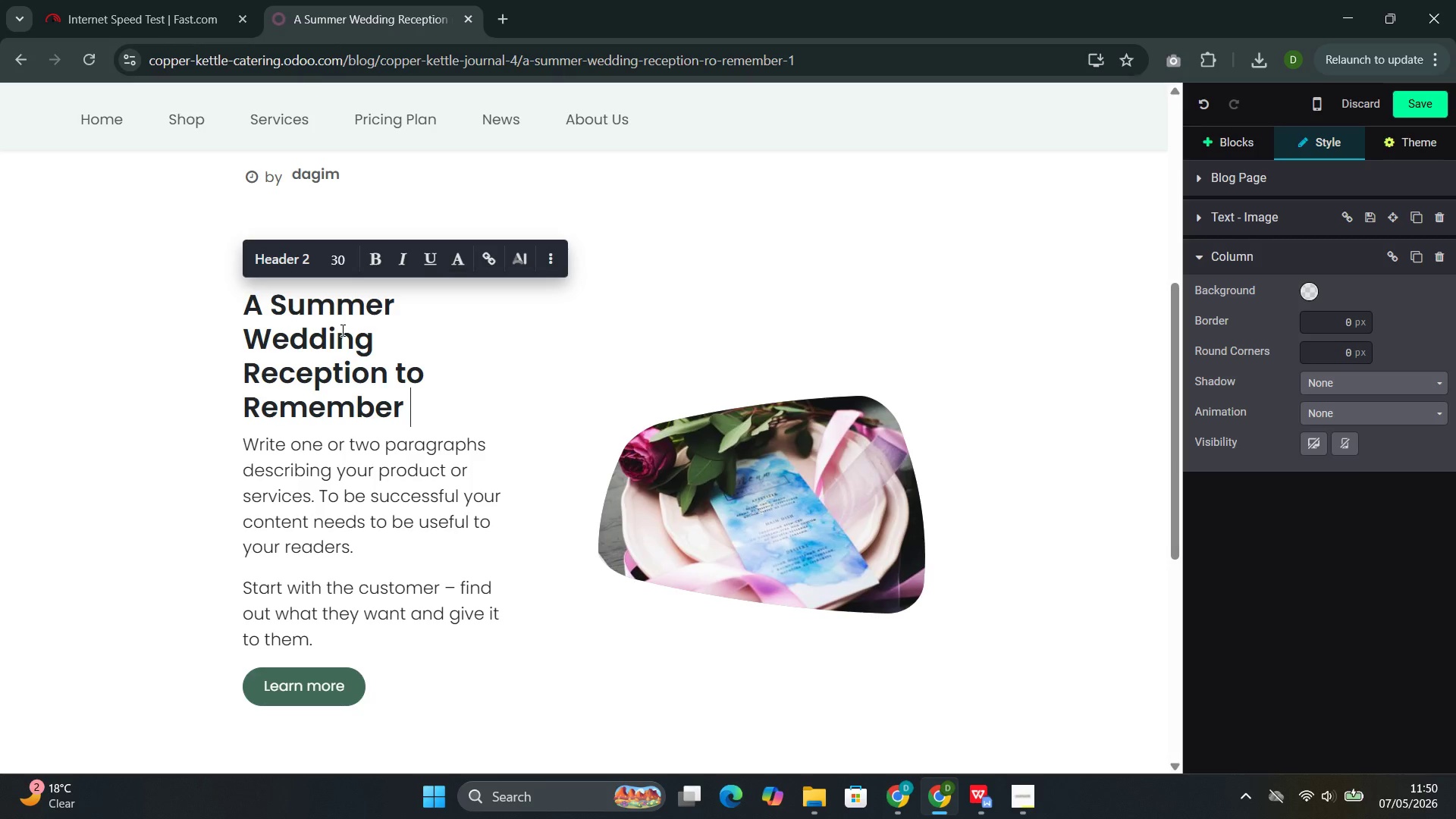 
left_click_drag(start_coordinate=[377, 682], to_coordinate=[274, 453])
 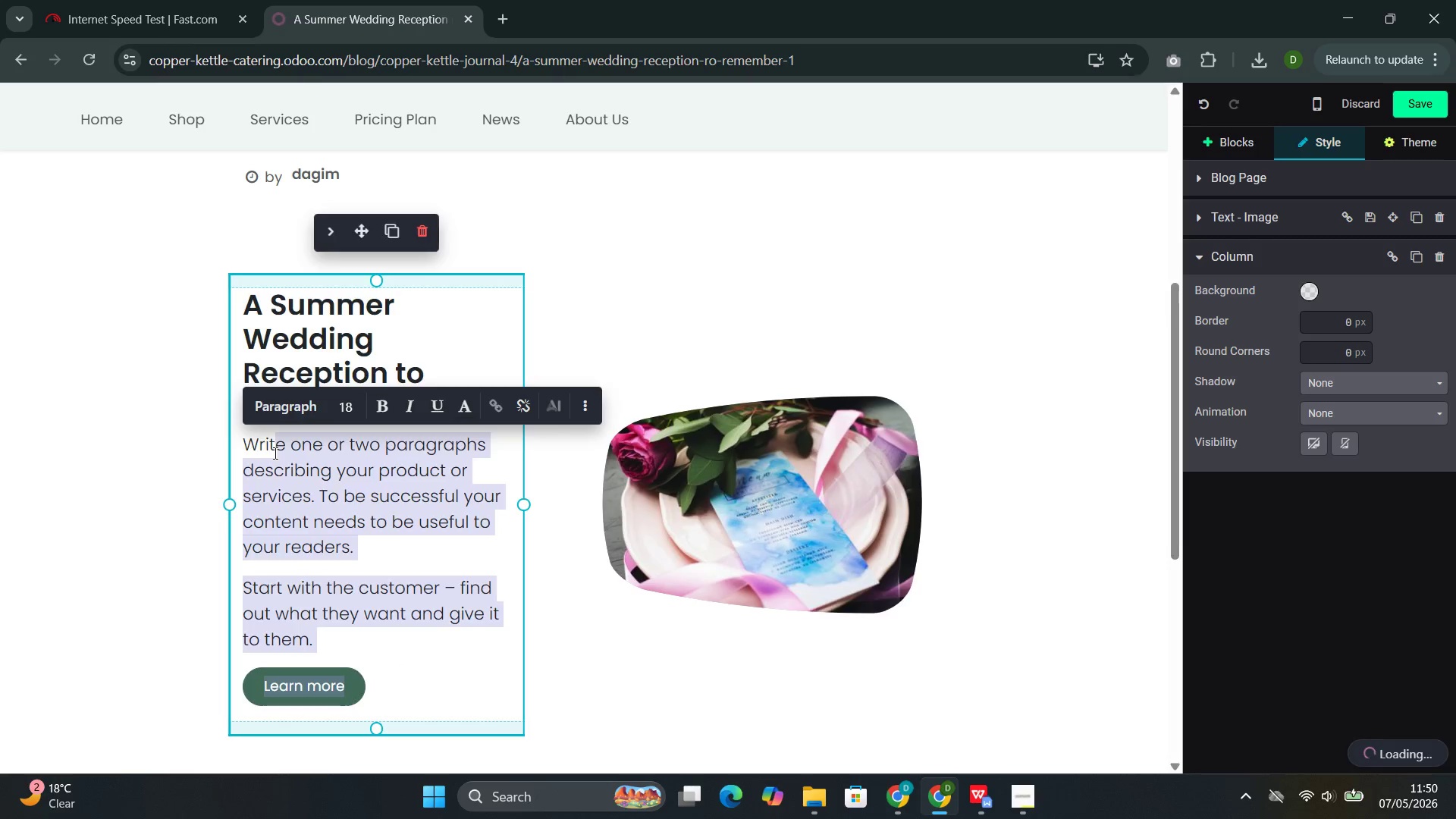 
key(Backspace)
key(Backspace)
key(Backspace)
key(Backspace)
type(Wge)
key(Backspace)
key(Backspace)
key(Backspace)
type(hen e)
 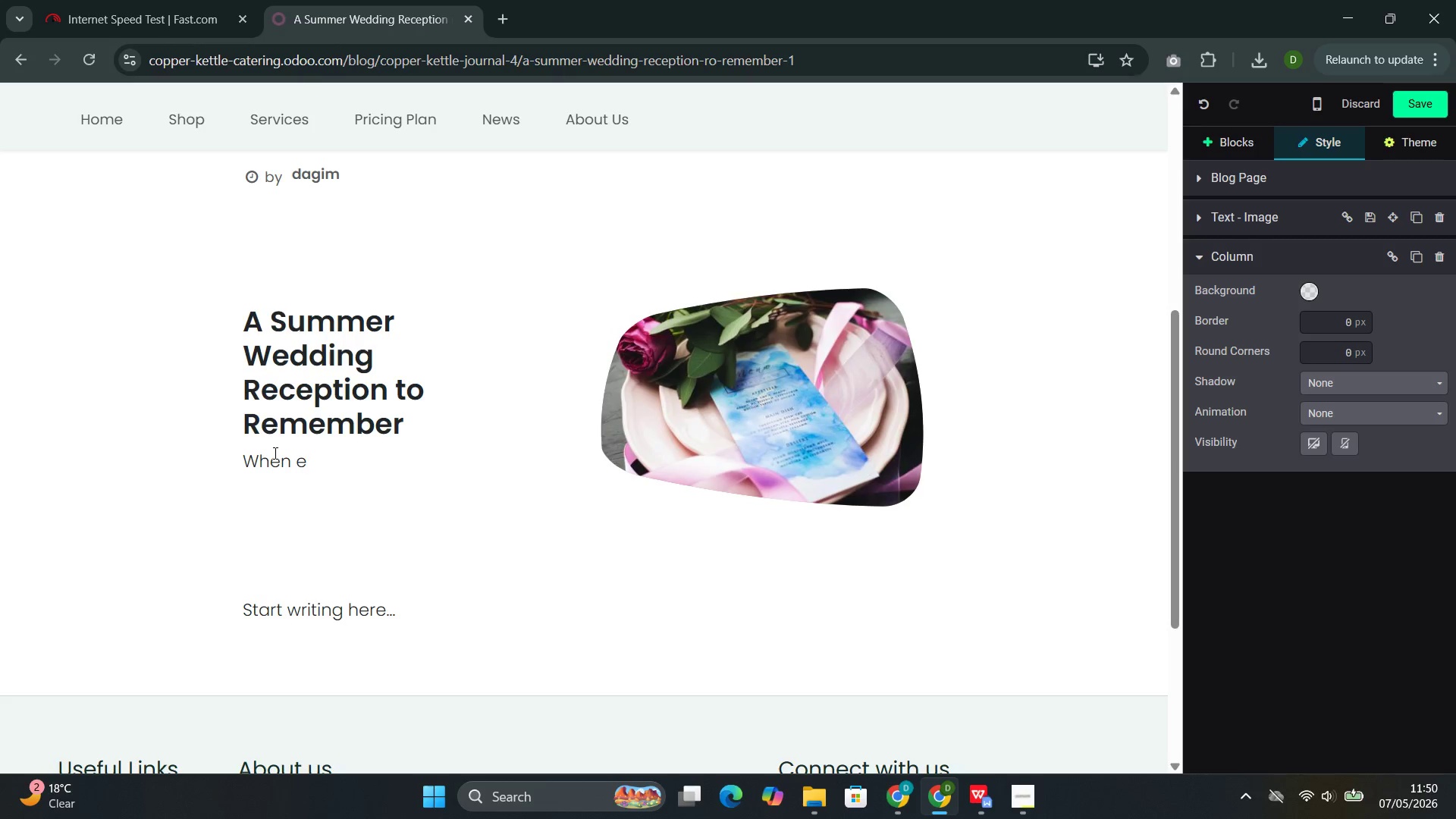 
wait(5.58)
 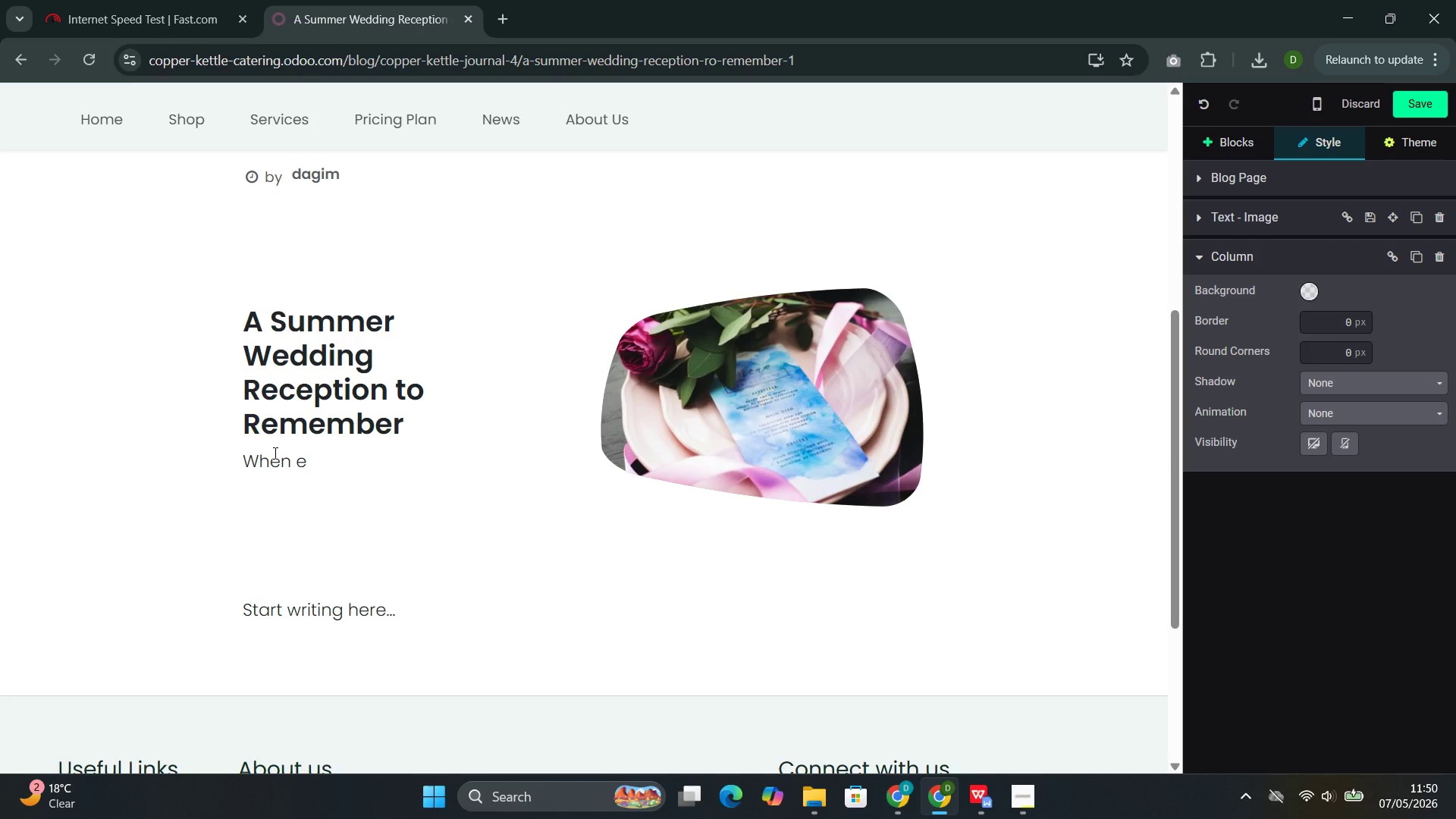 
key(Backspace)
type(EMILY AN)
key(Backspace)
key(Backspace)
key(Backspace)
key(Backspace)
key(Backspace)
key(Backspace)
key(Backspace)
type(mily abd)
key(Backspace)
key(Backspace)
type(nd Iames )
 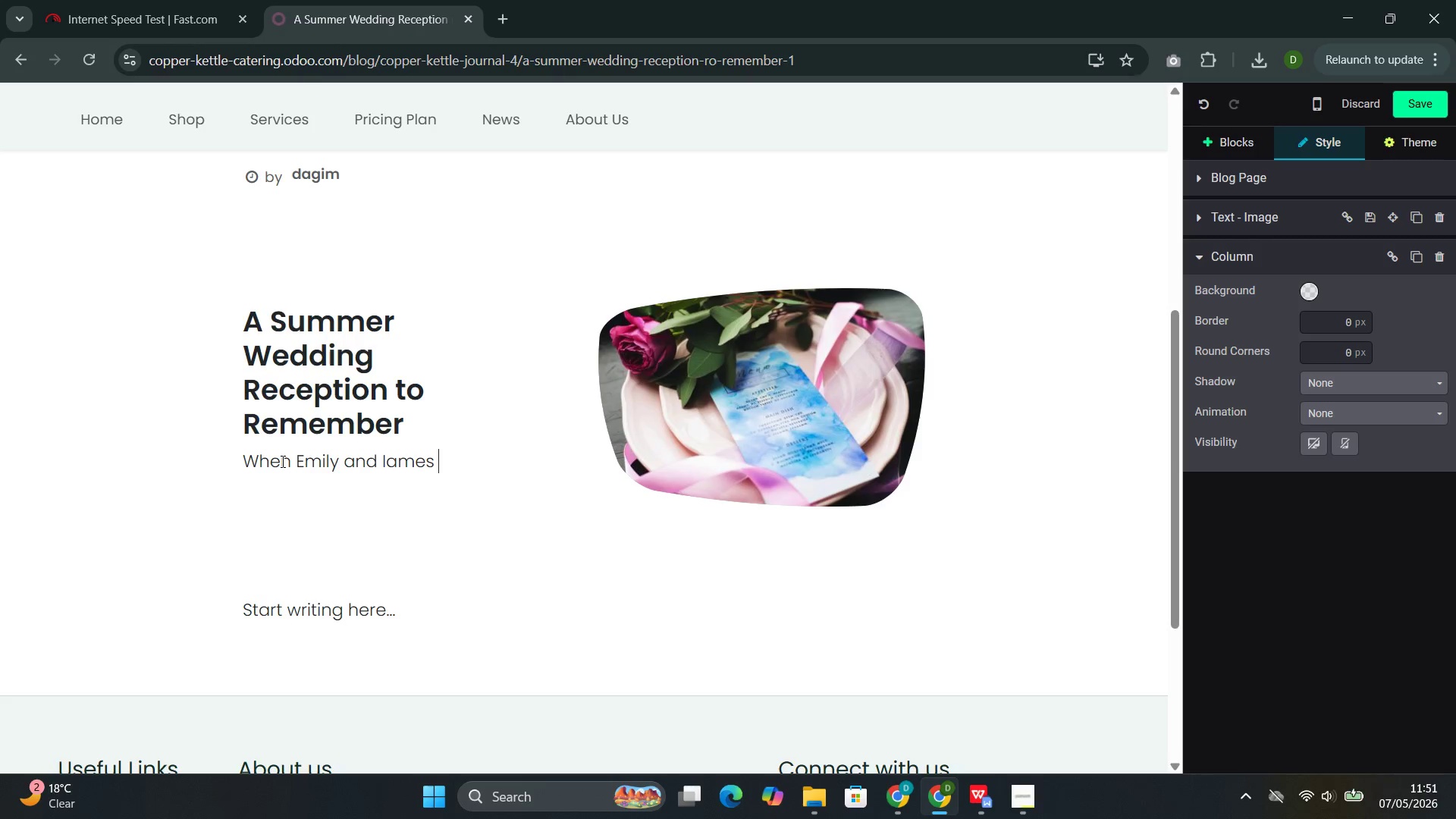 
hold_key(key=CapsLock, duration=0.34)
 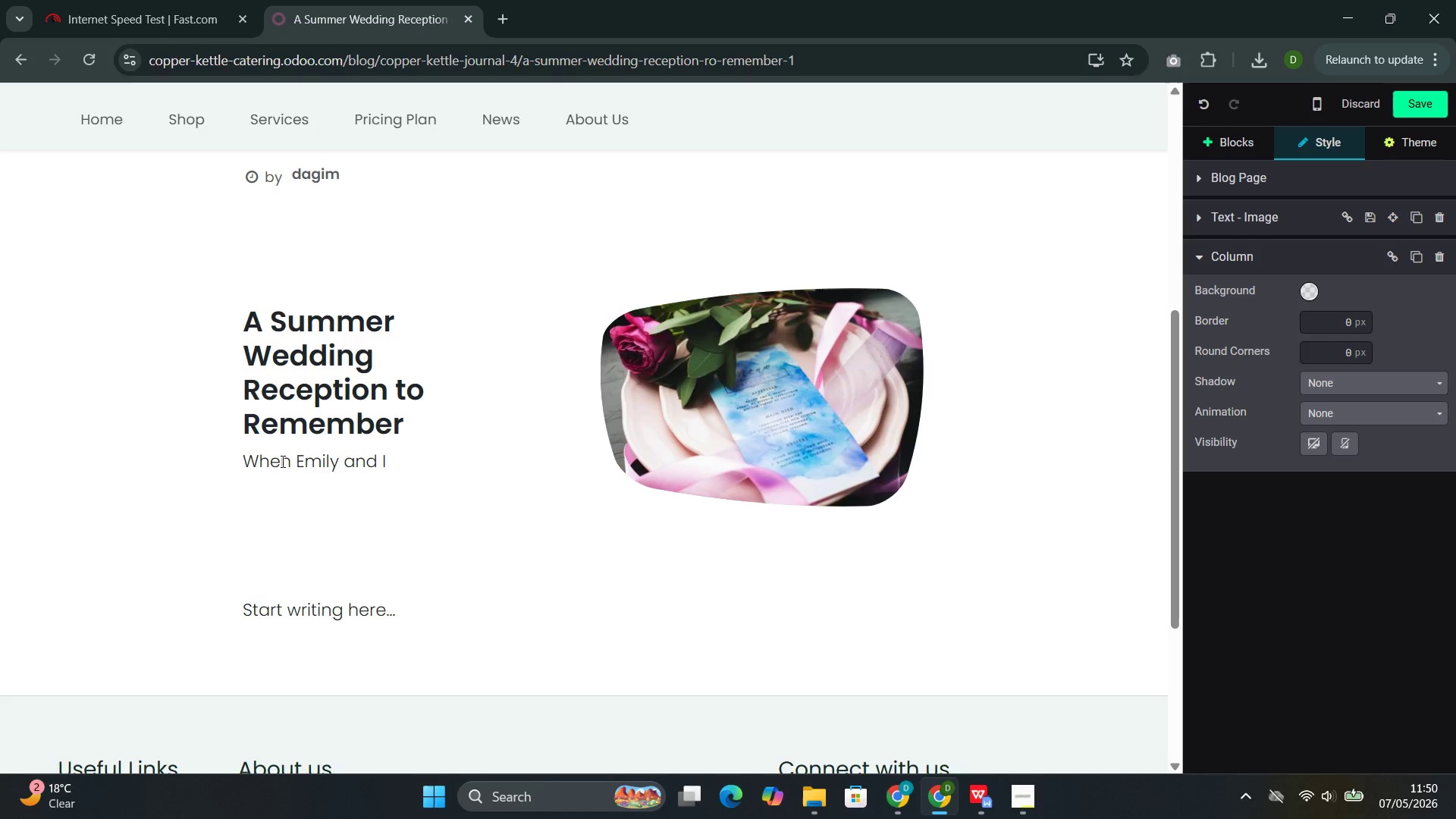 
key(ArrowLeft)
 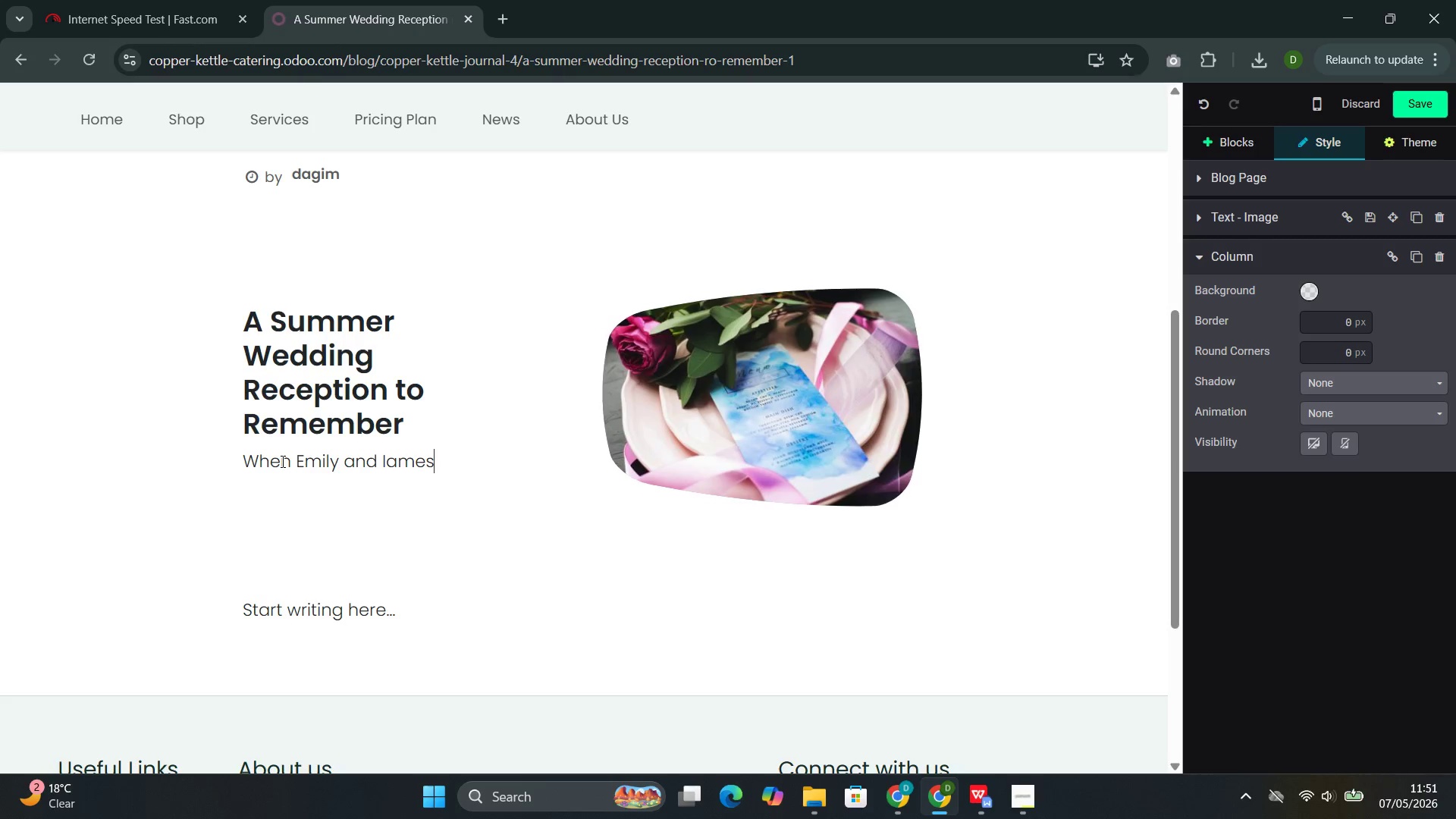 
key(ArrowLeft)
 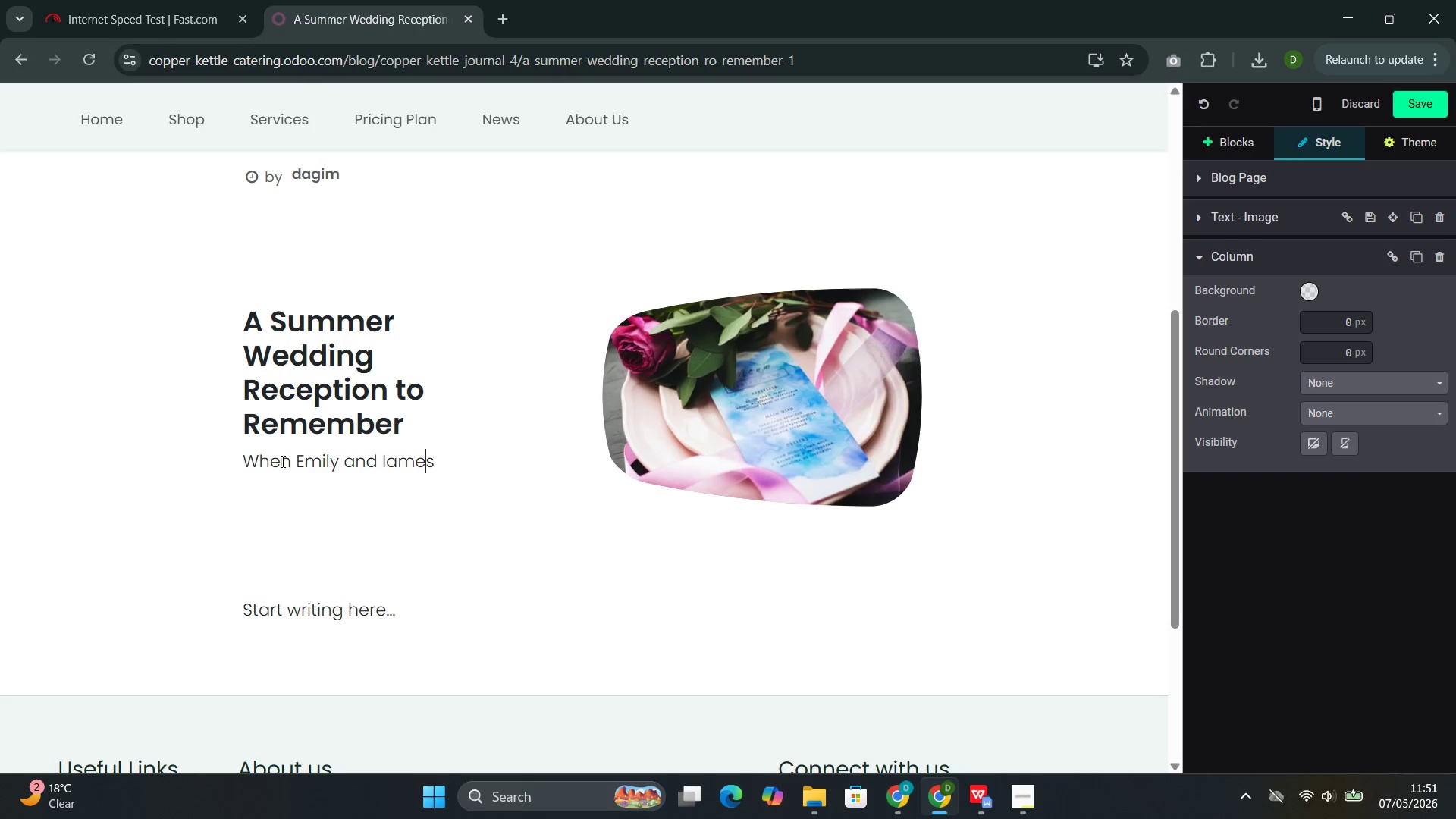 
key(ArrowLeft)
 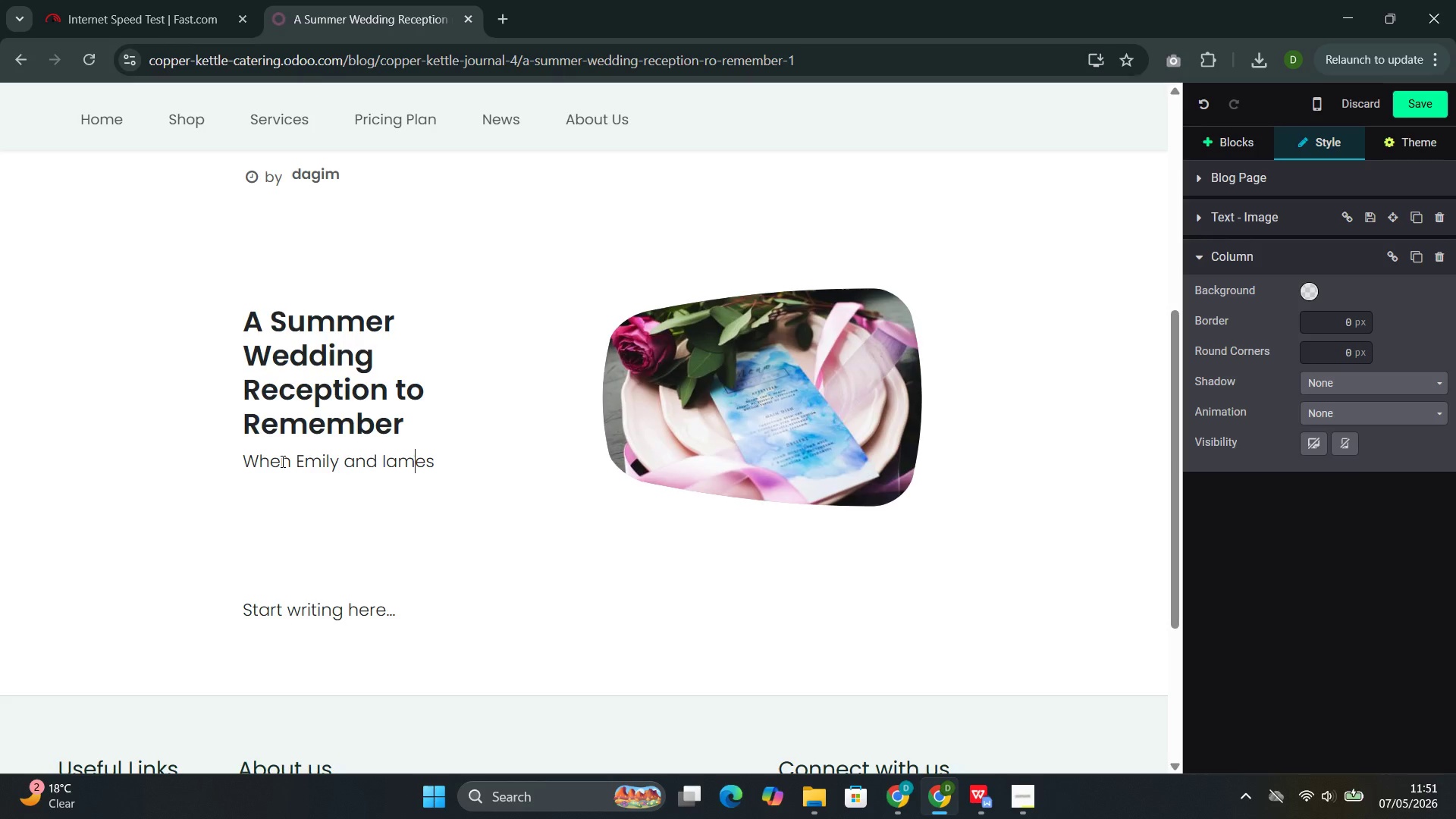 
key(ArrowLeft)
 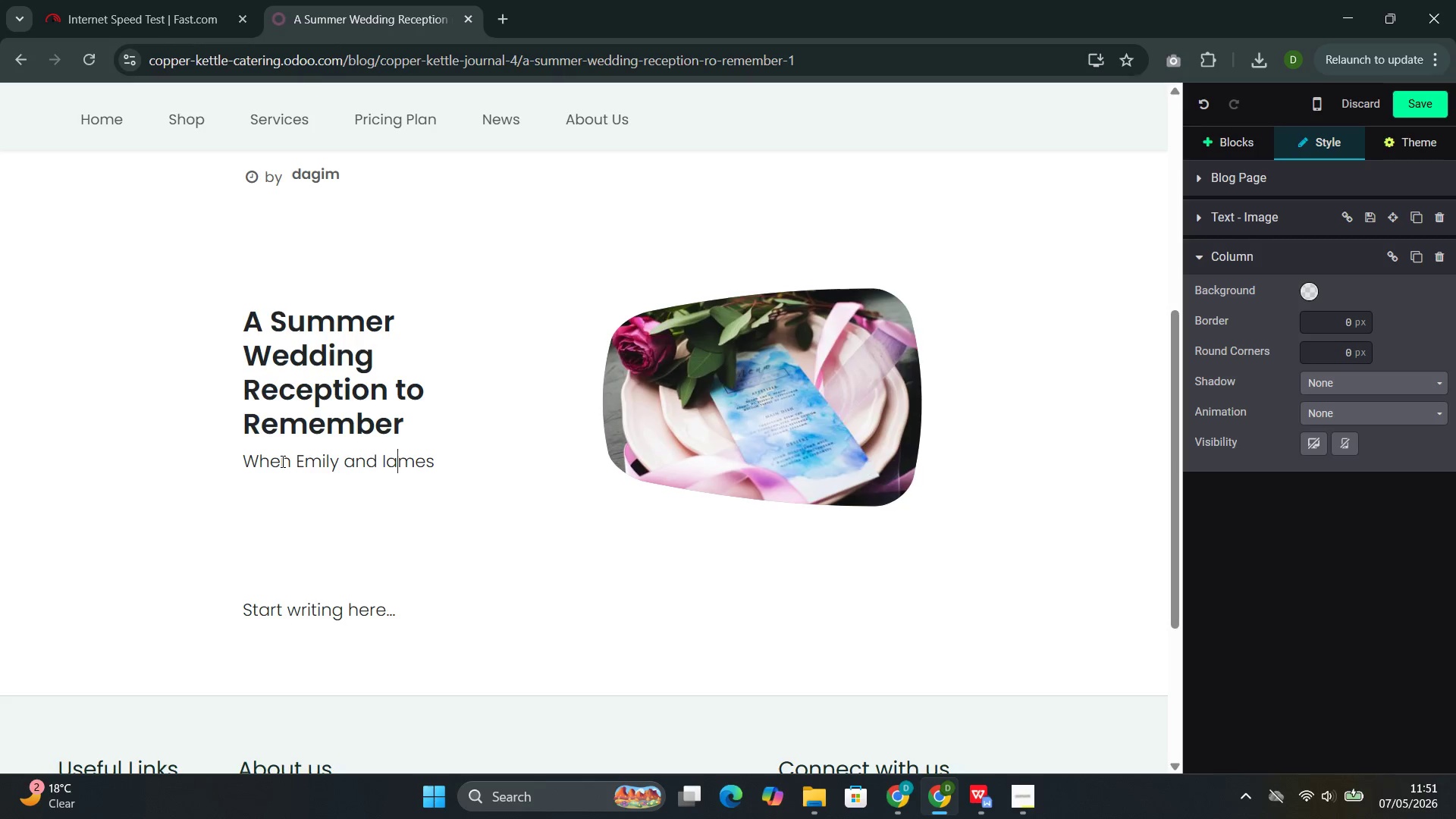 
key(ArrowLeft)
 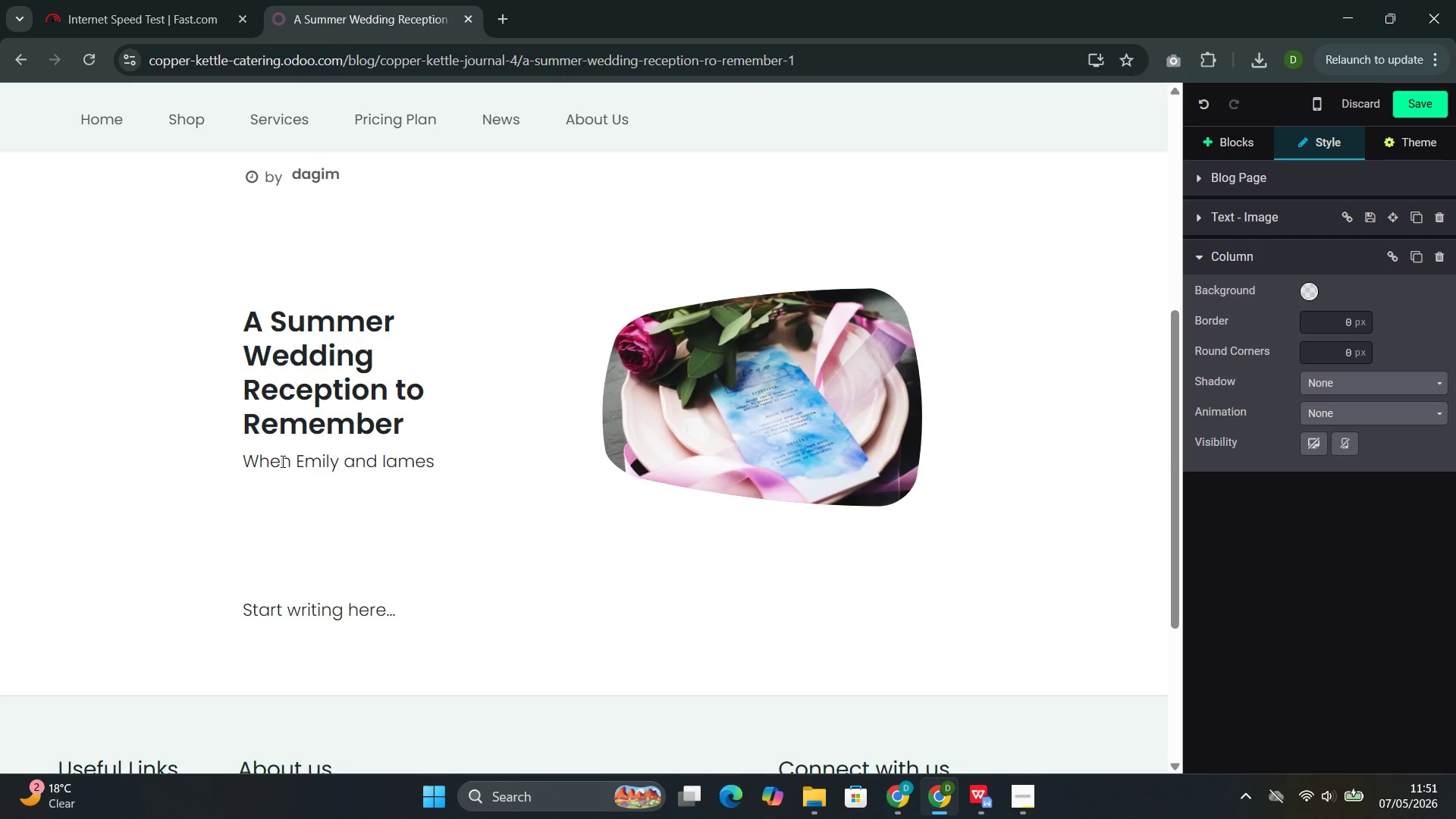 
key(Backslash)
 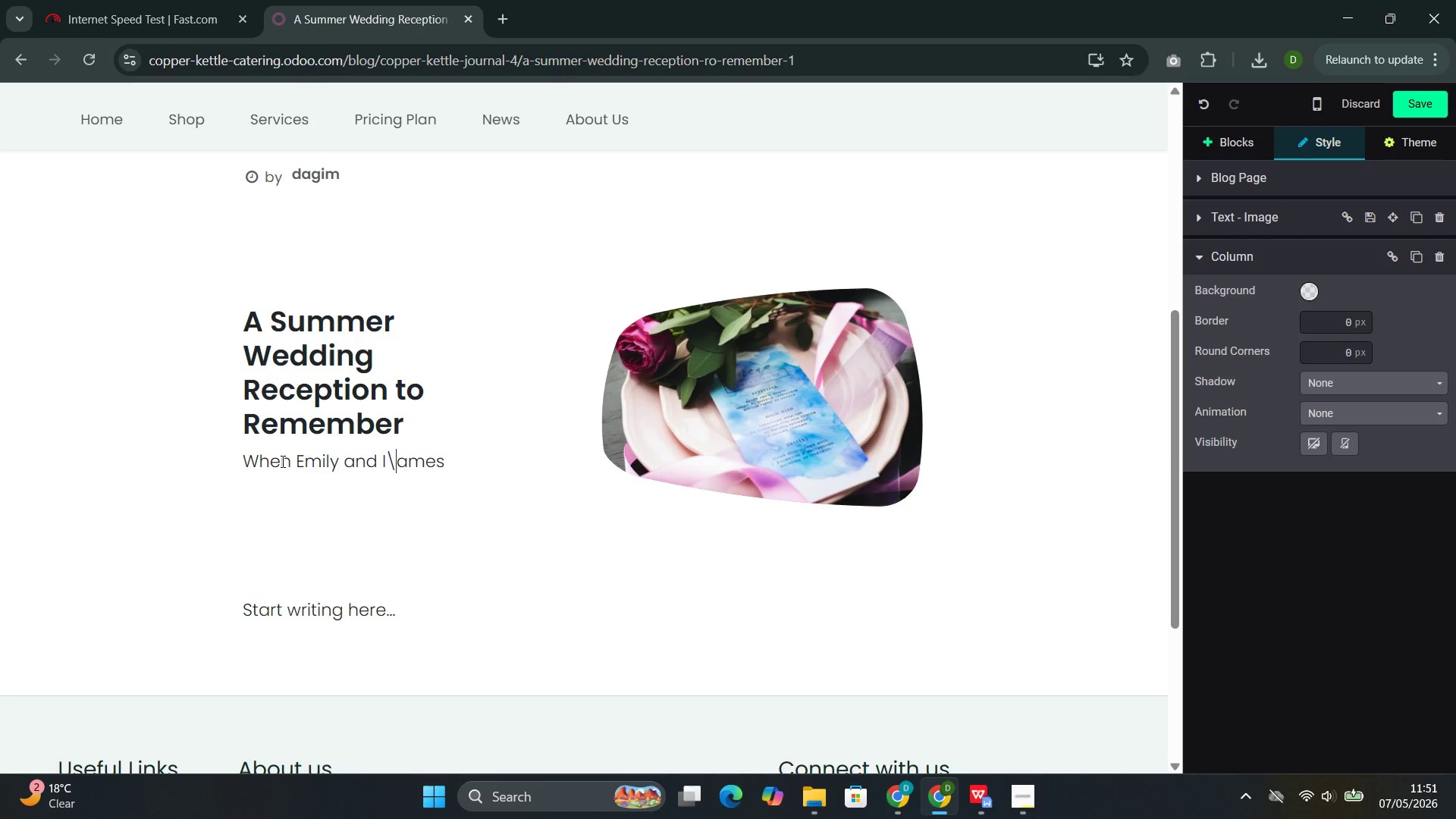 
key(Shift+J)
 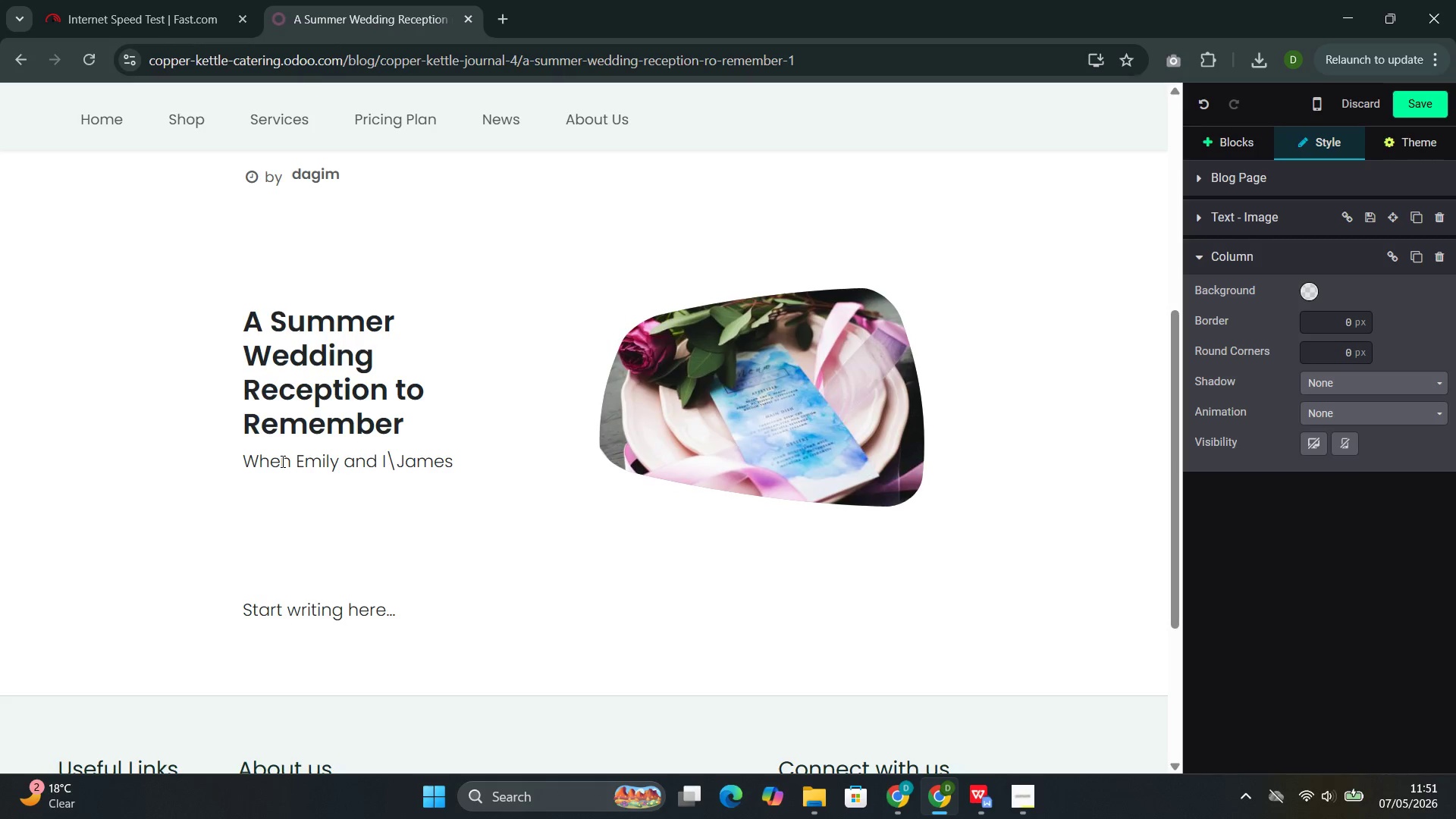 
key(ArrowLeft)
 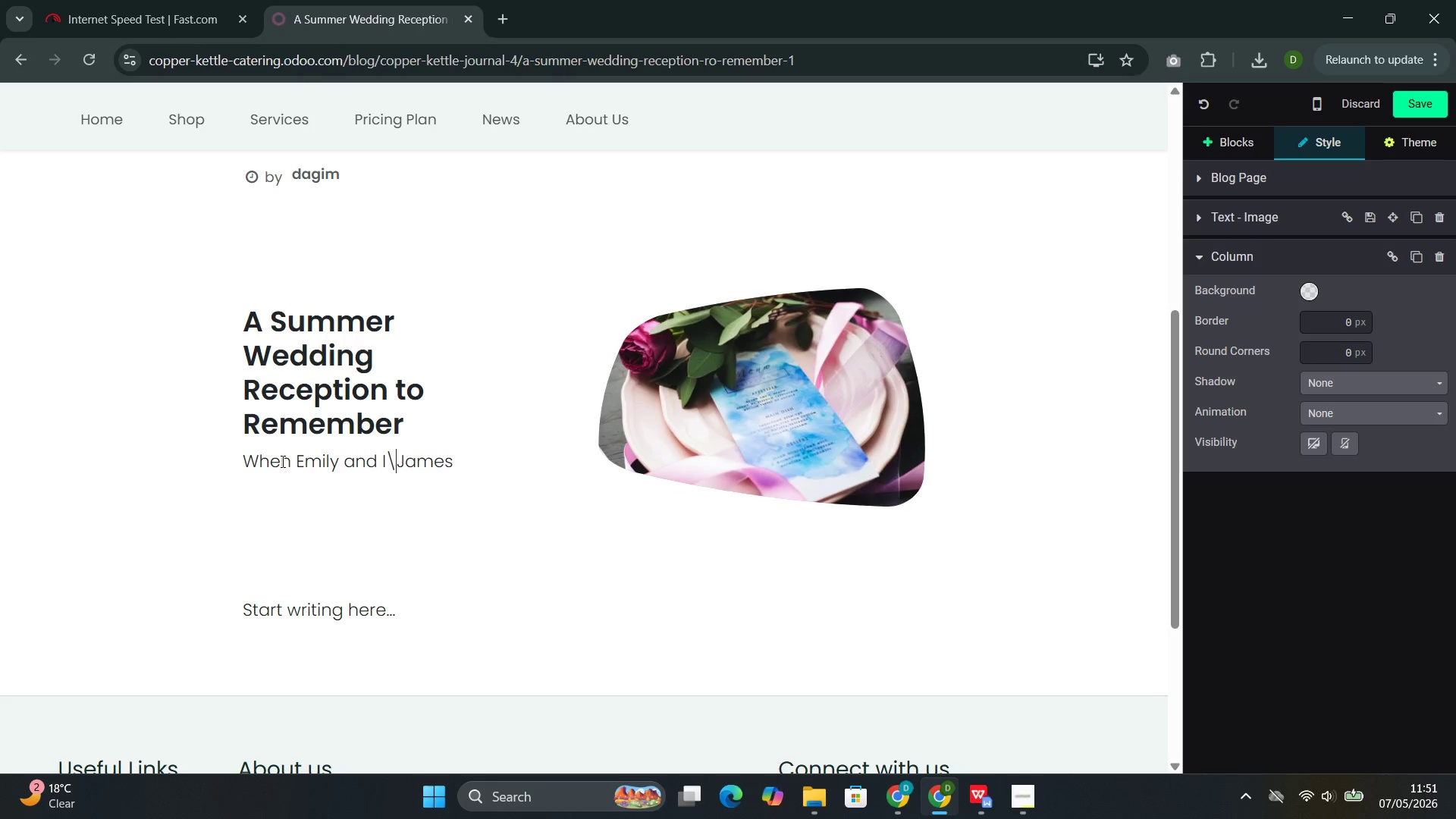 
key(Backspace)
 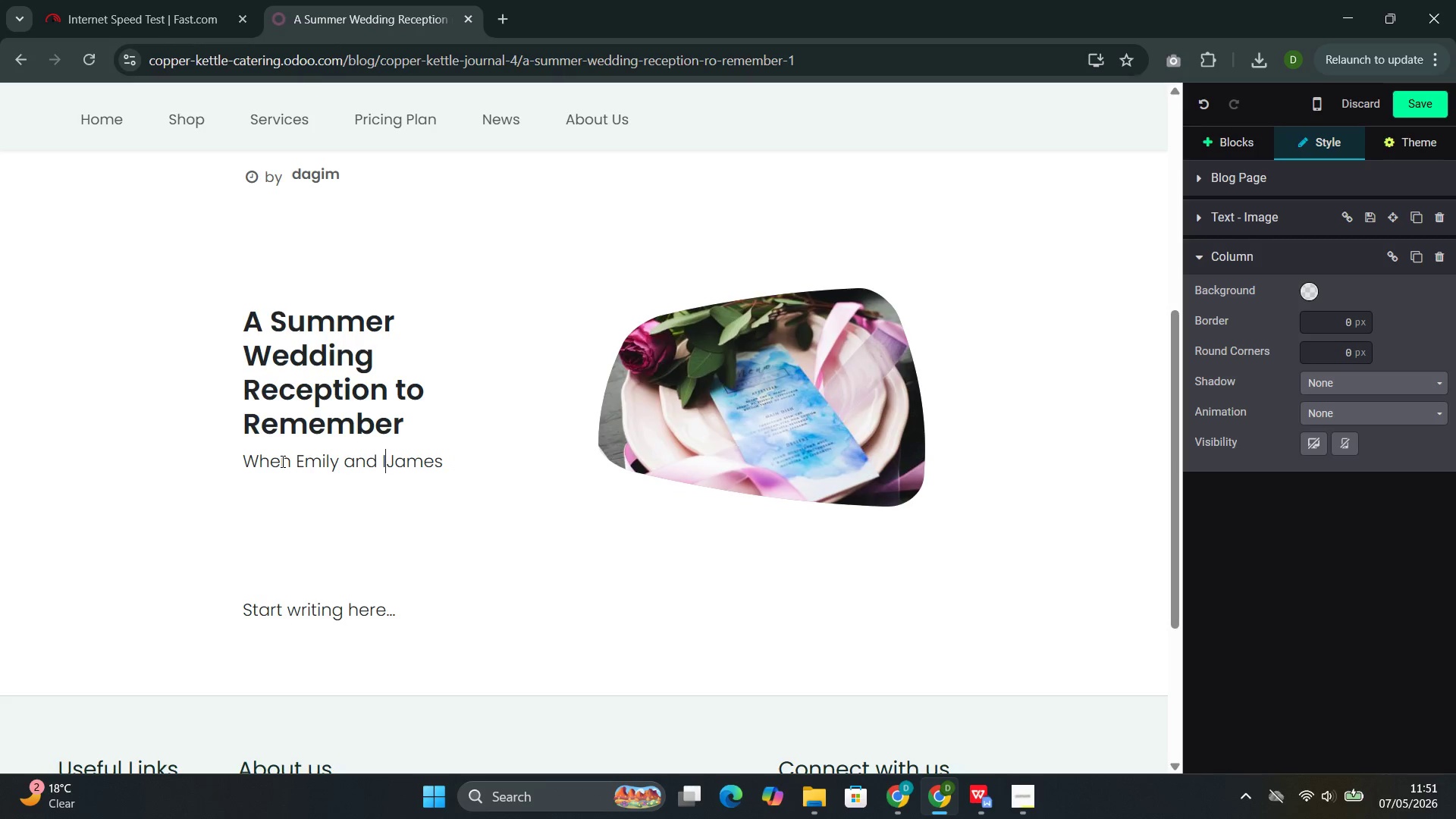 
key(Backspace)
 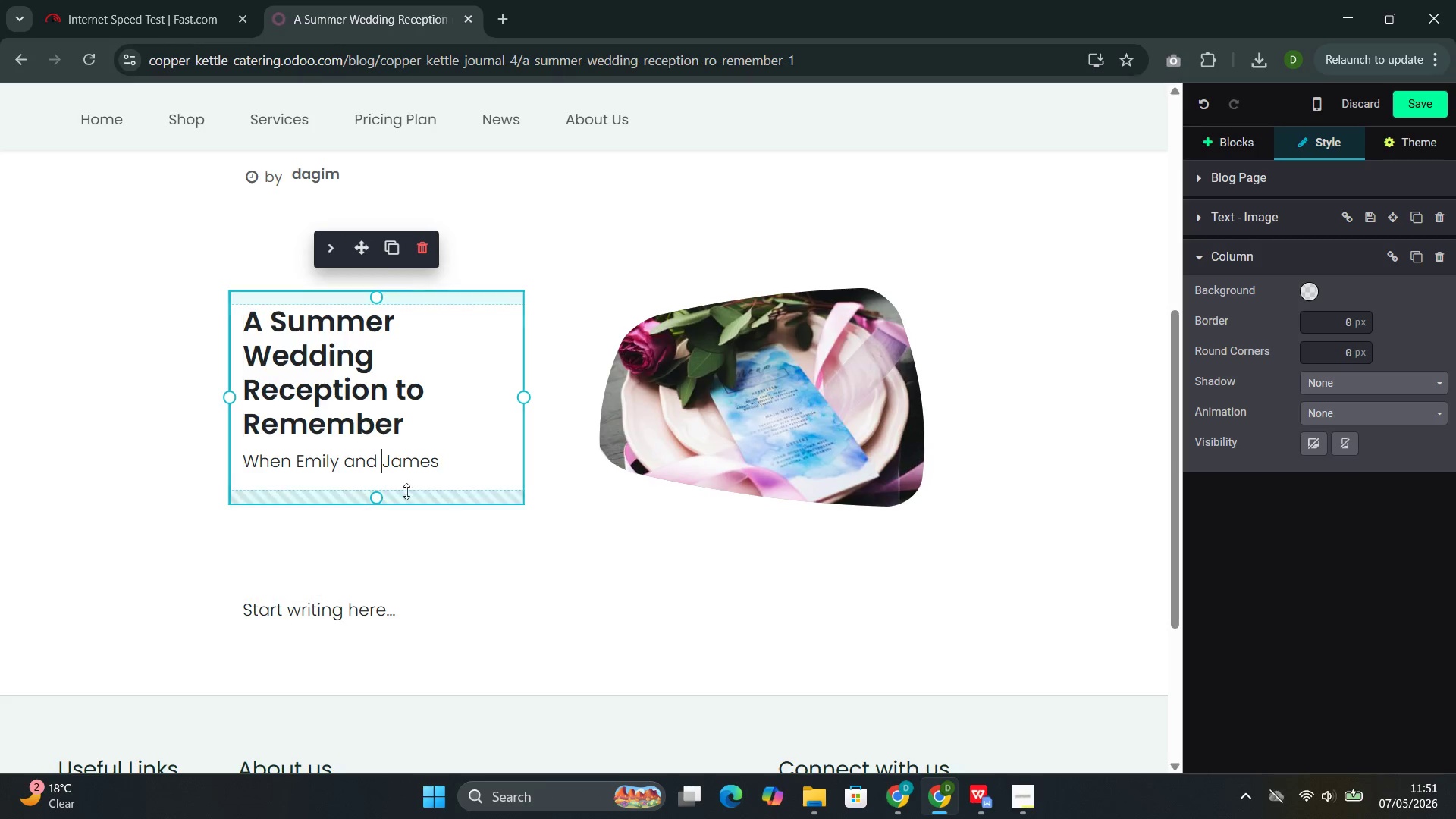 
left_click([457, 472])
 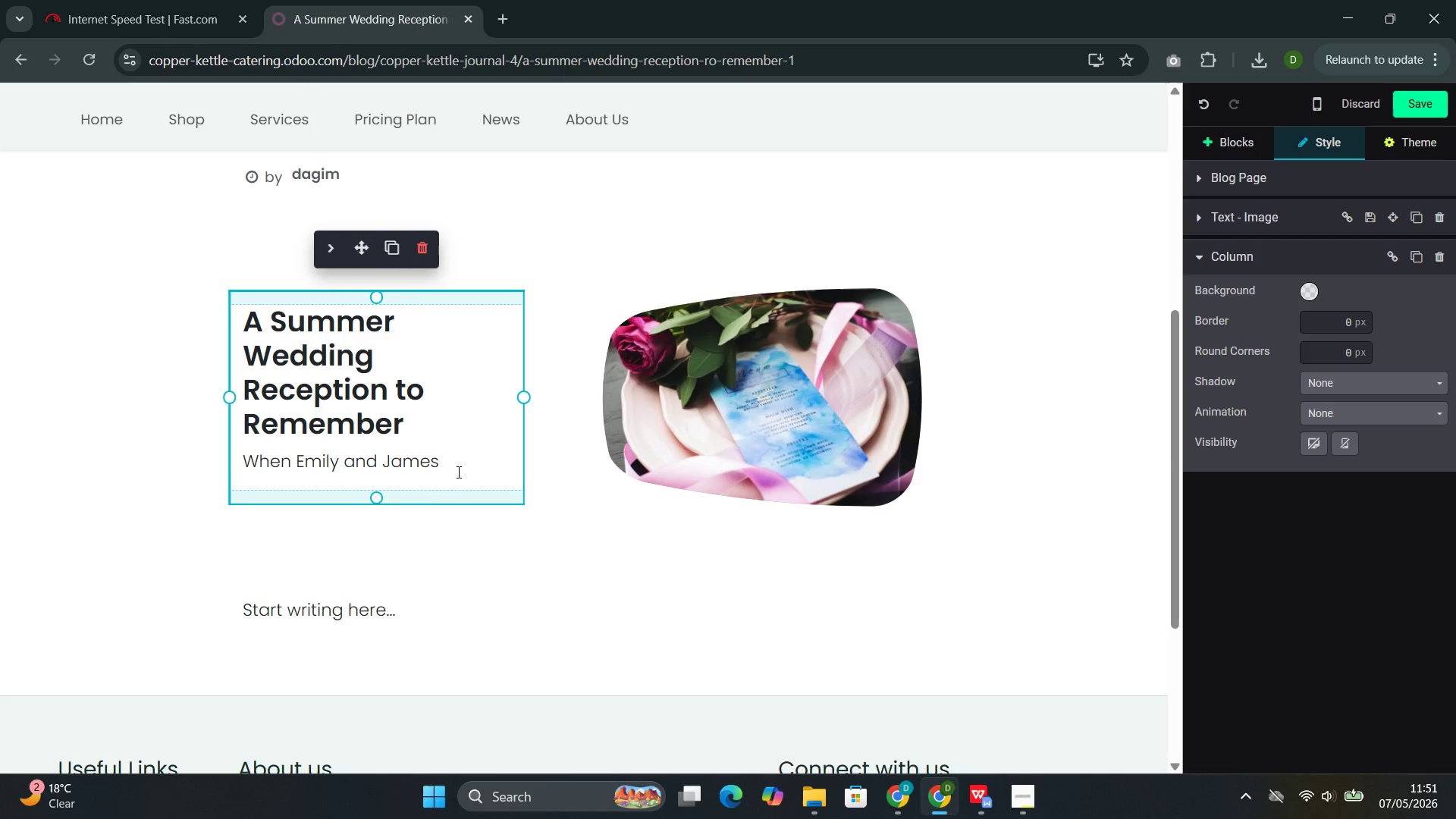 
type(first met with Copper Kettle Catering )
 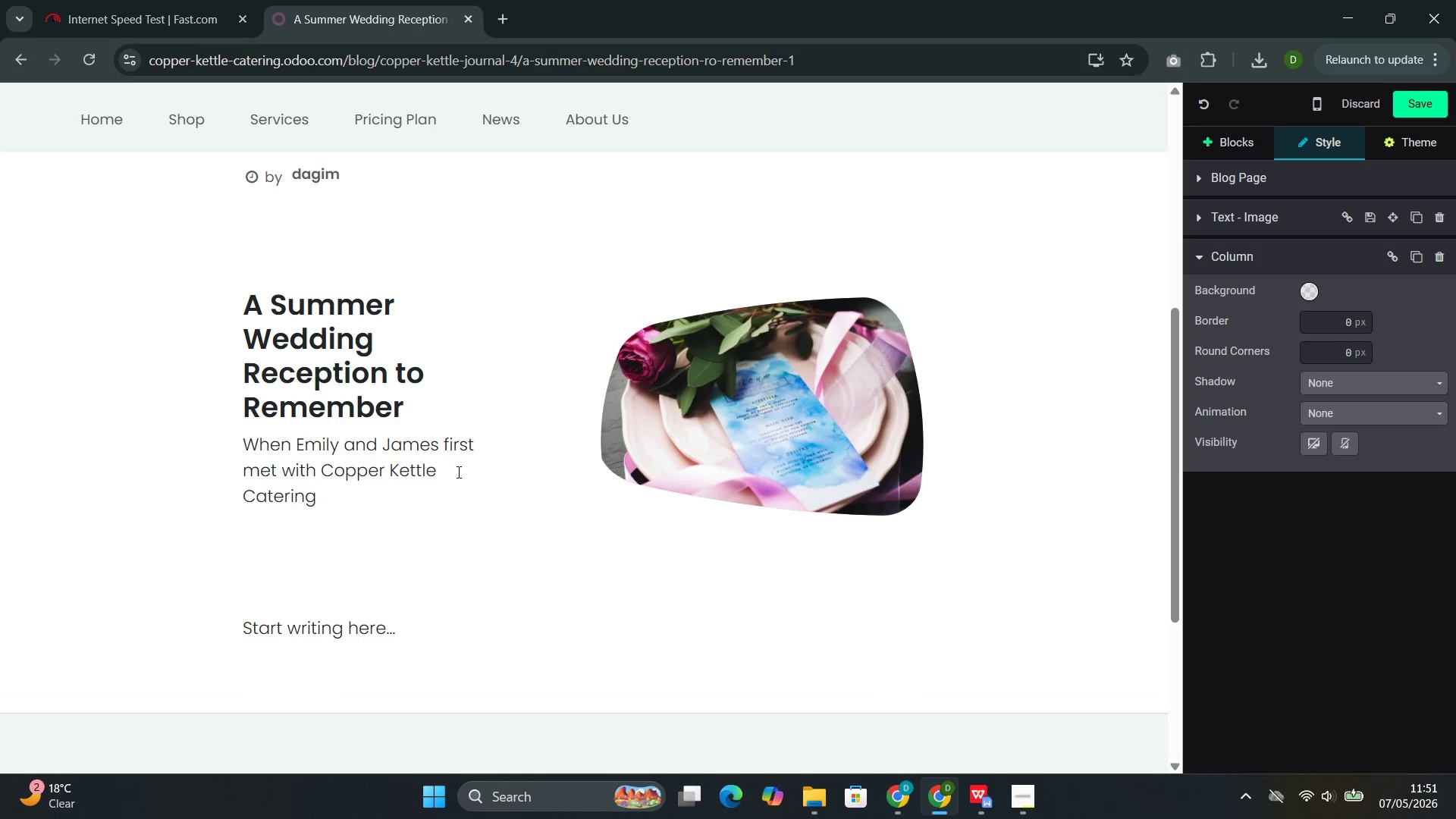 
wait(6.88)
 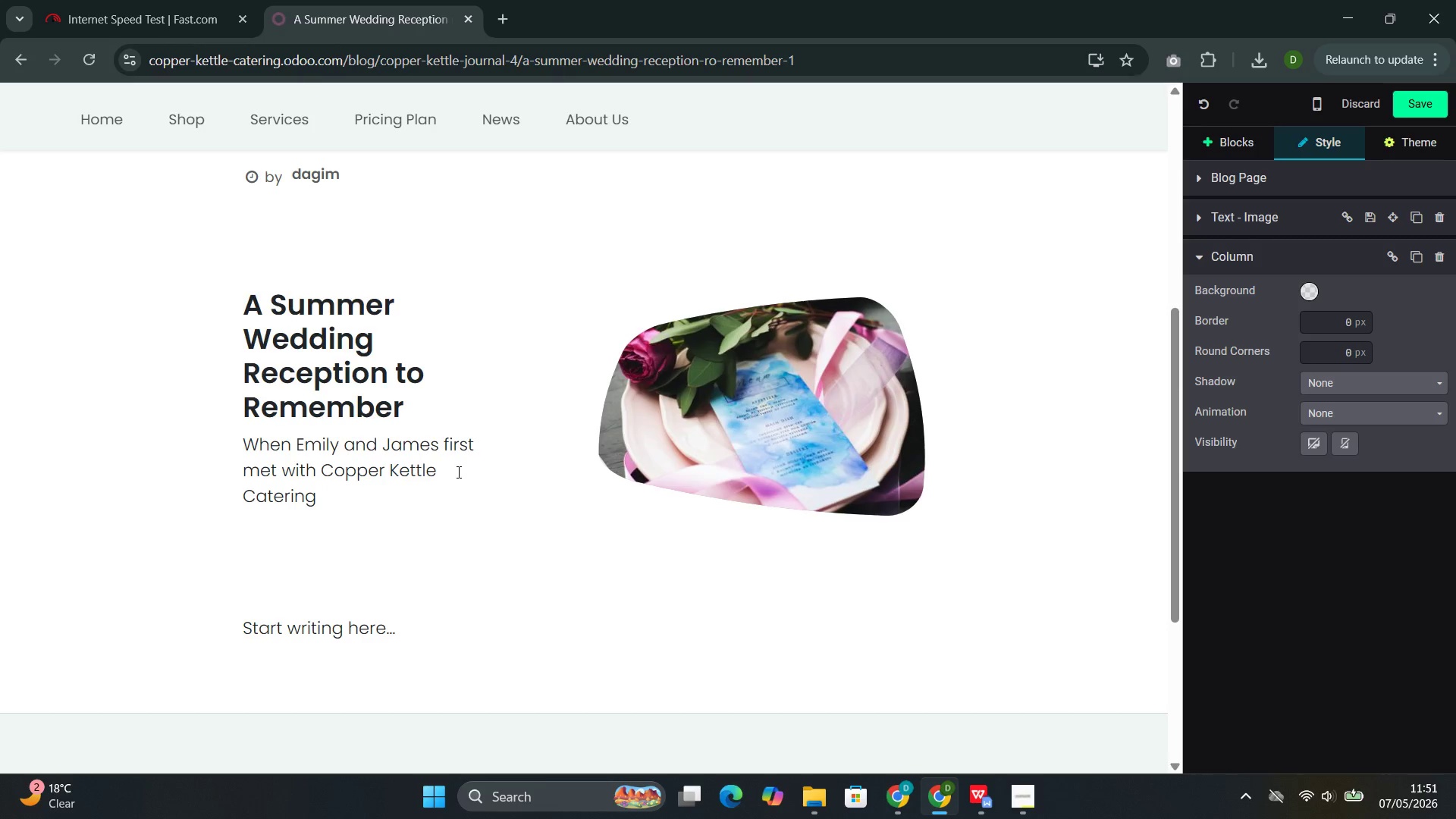 
type(to discuss their summer wedding )
key(Backspace)
type(, they desct)
key(Backspace)
type(r)
 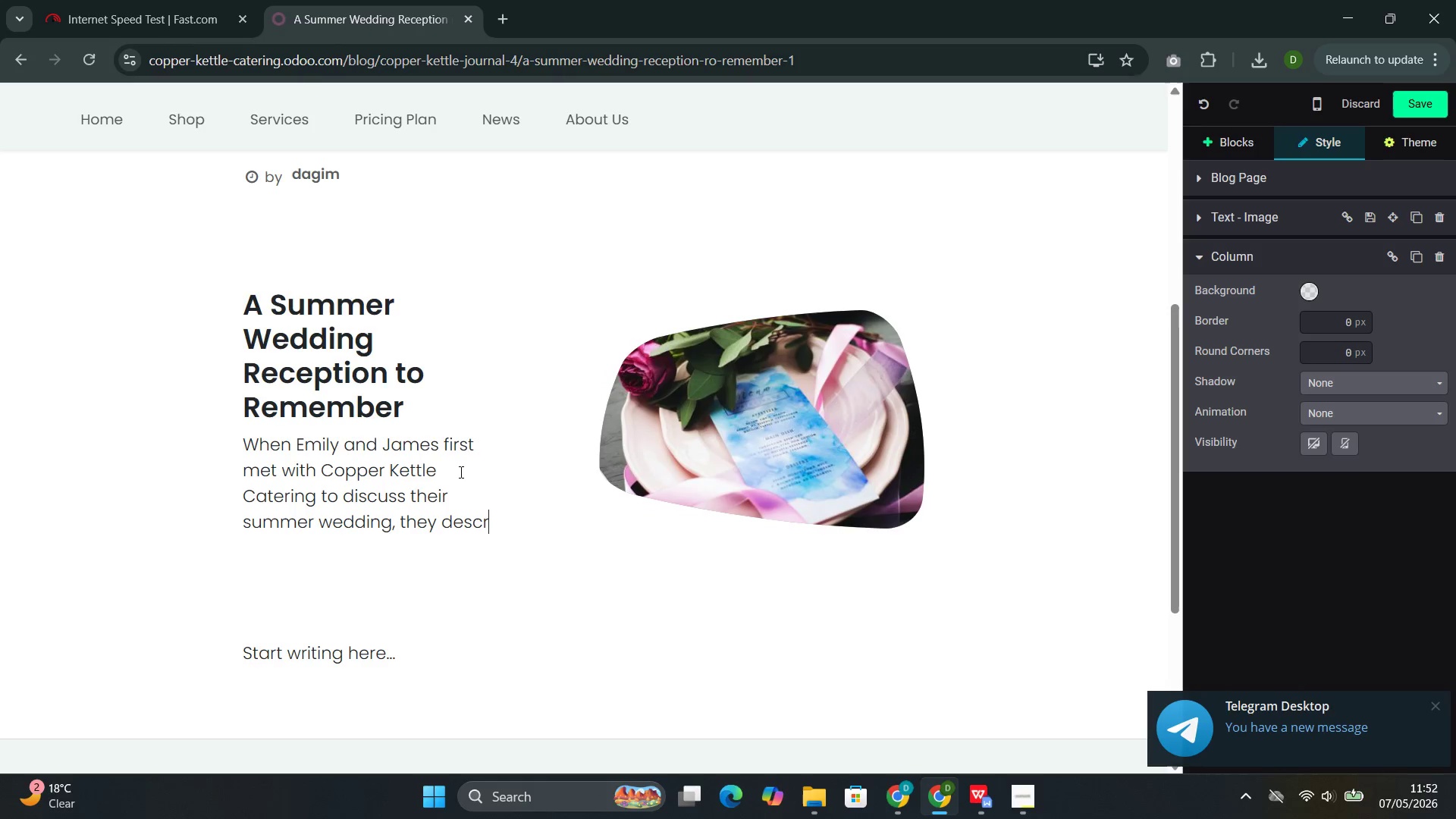 
type(ibed their vision as "")
 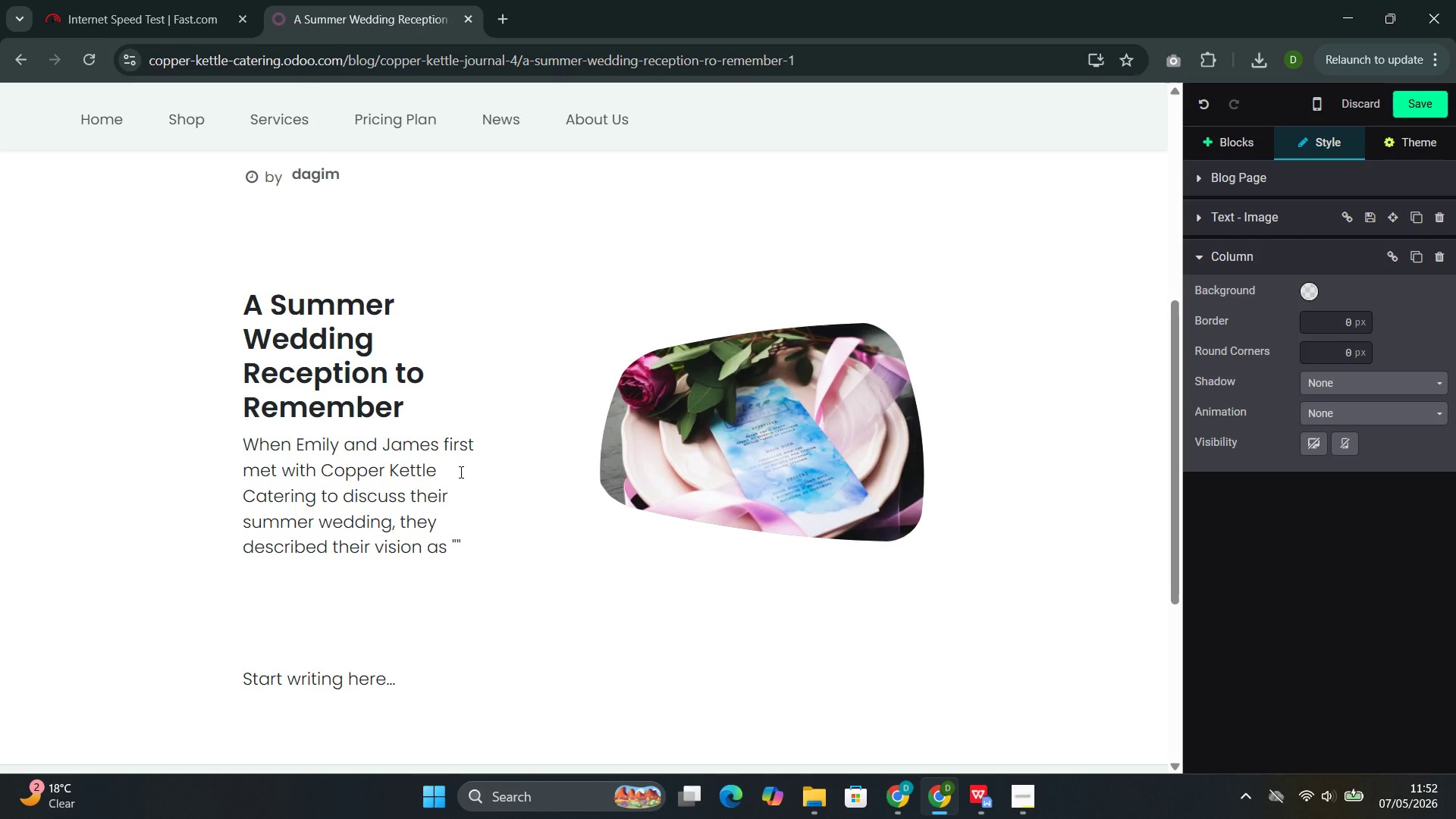 
key(ArrowLeft)
 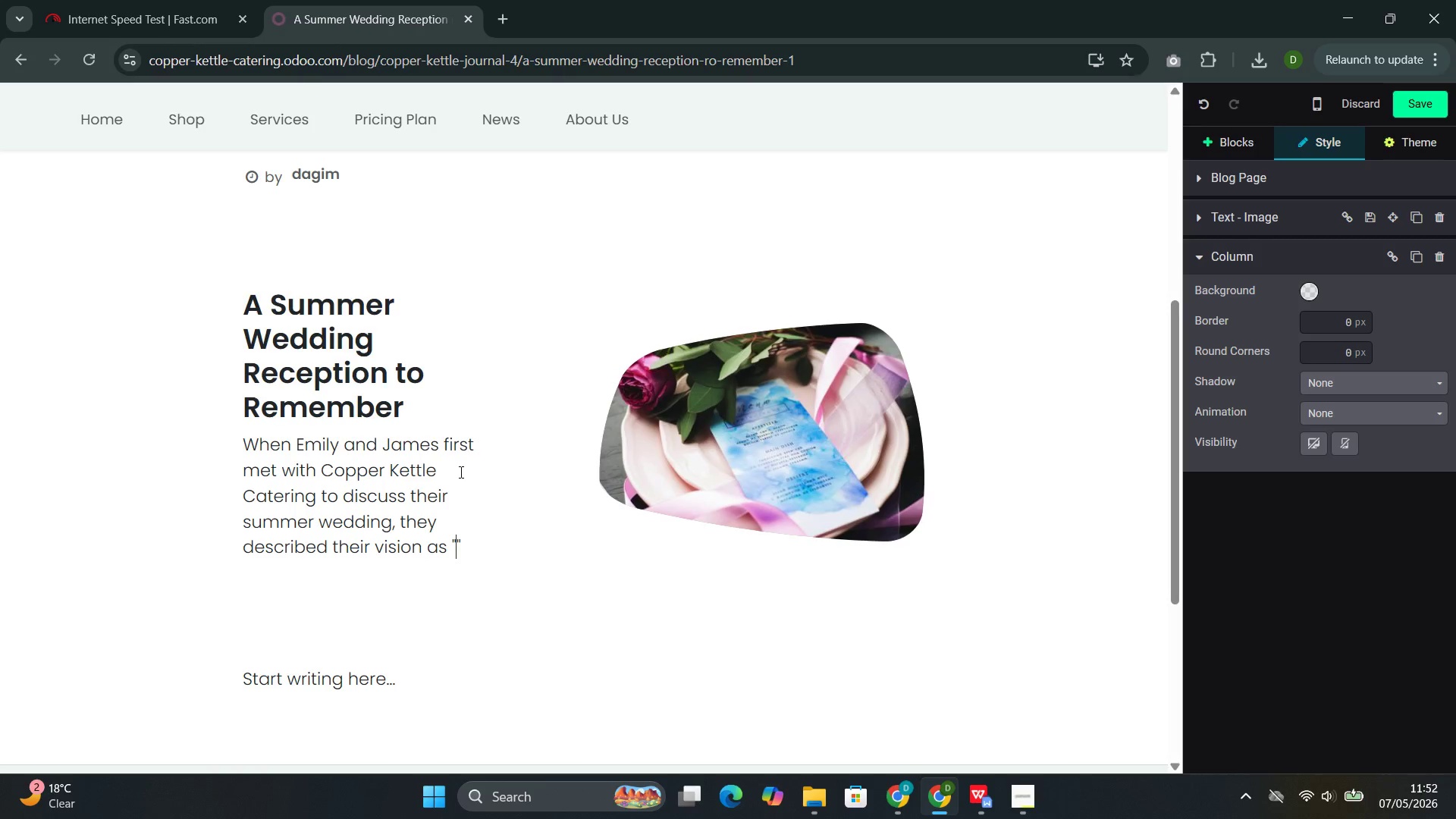 
type(elegance without fromality)
 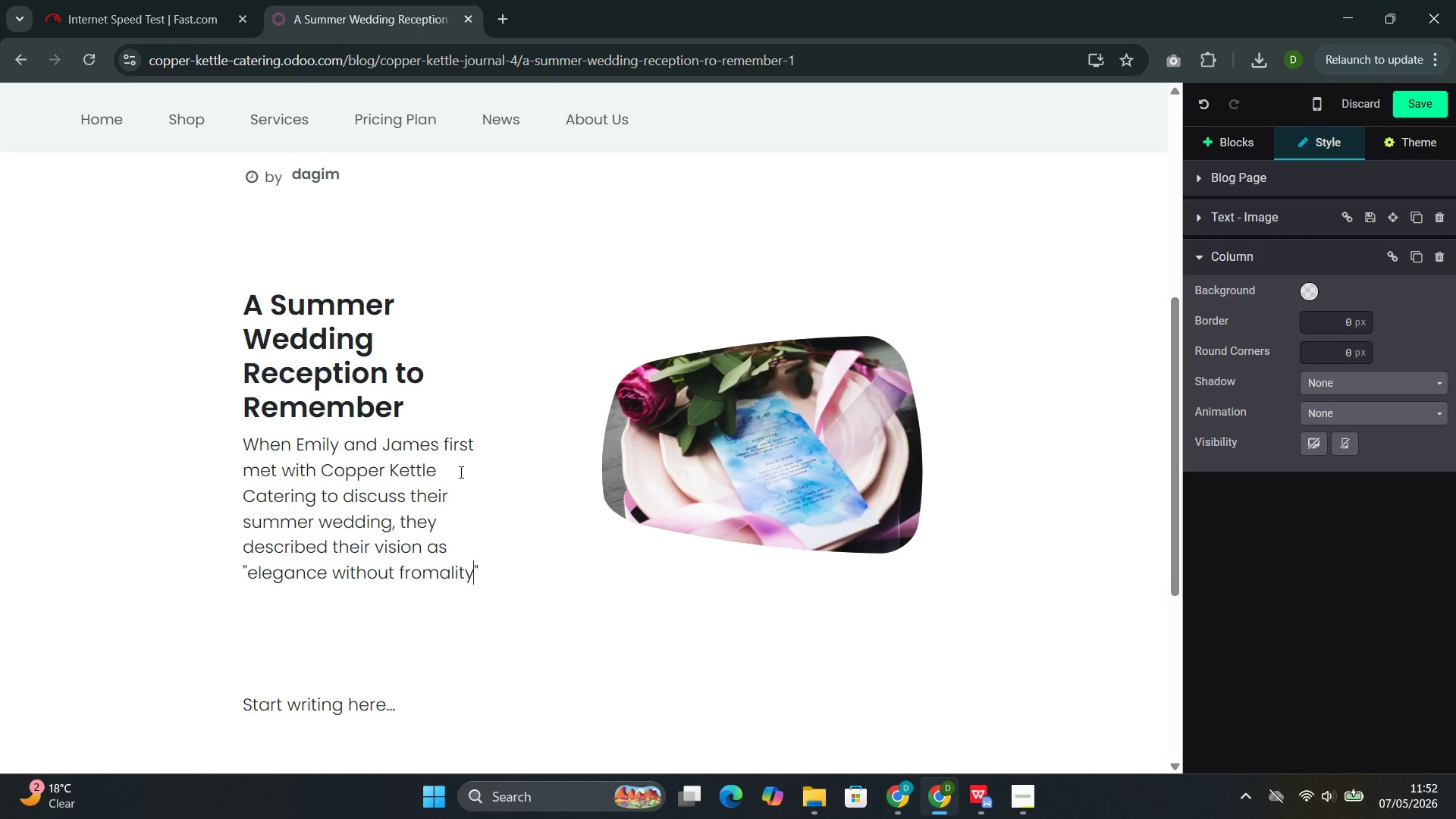 
key(ArrowRight)
 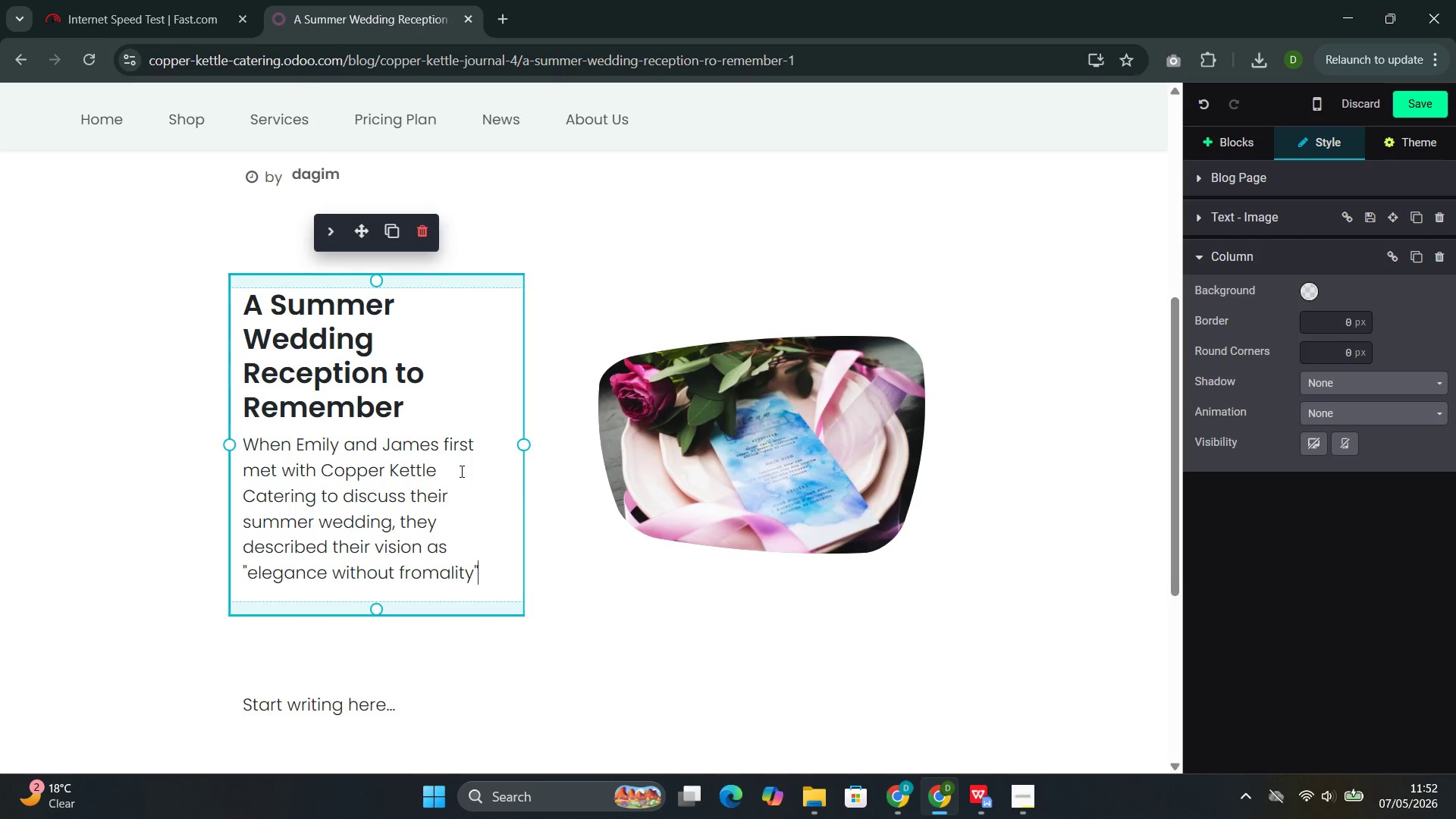 
wait(9.42)
 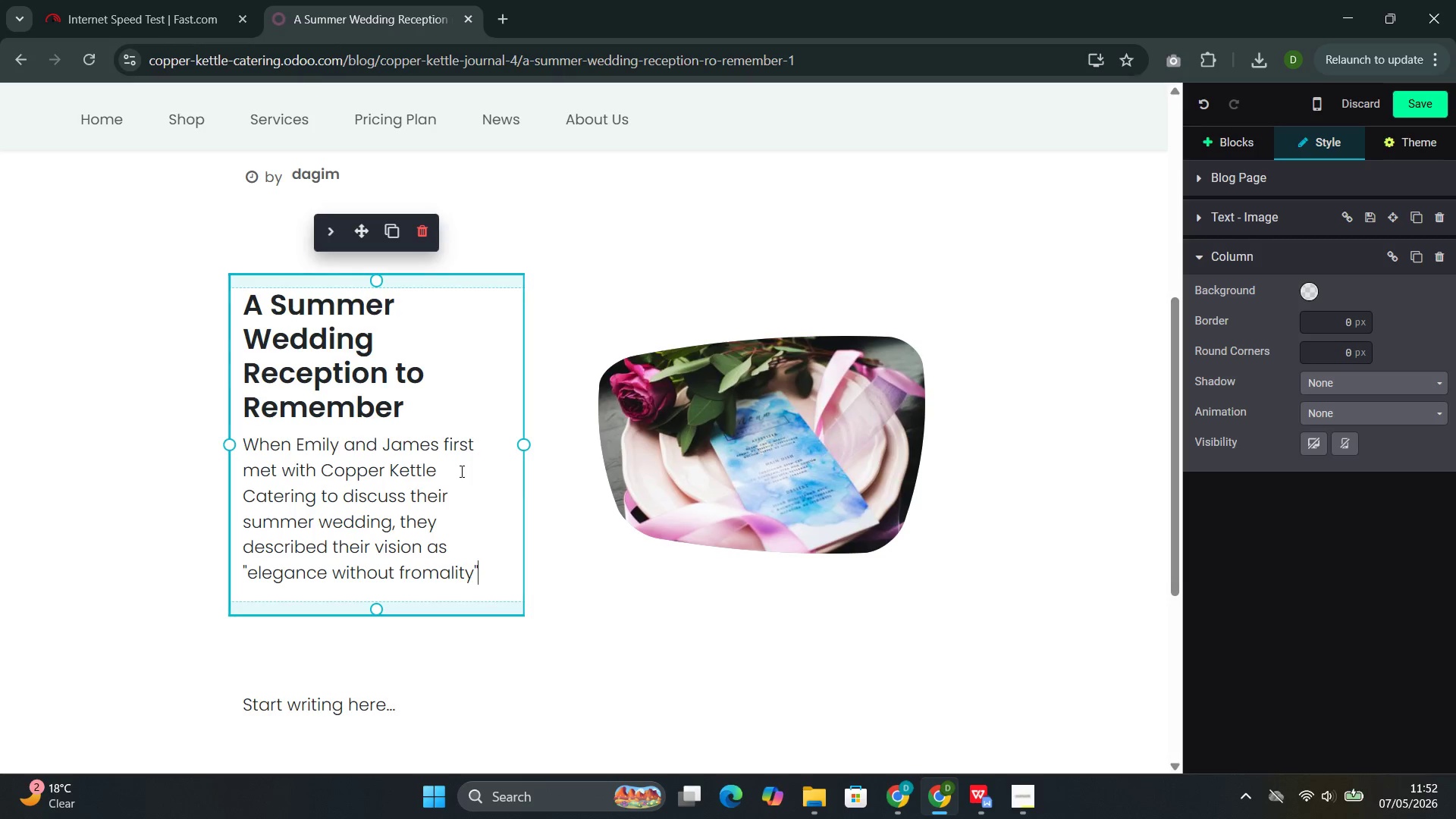 
key(ArrowLeft)
 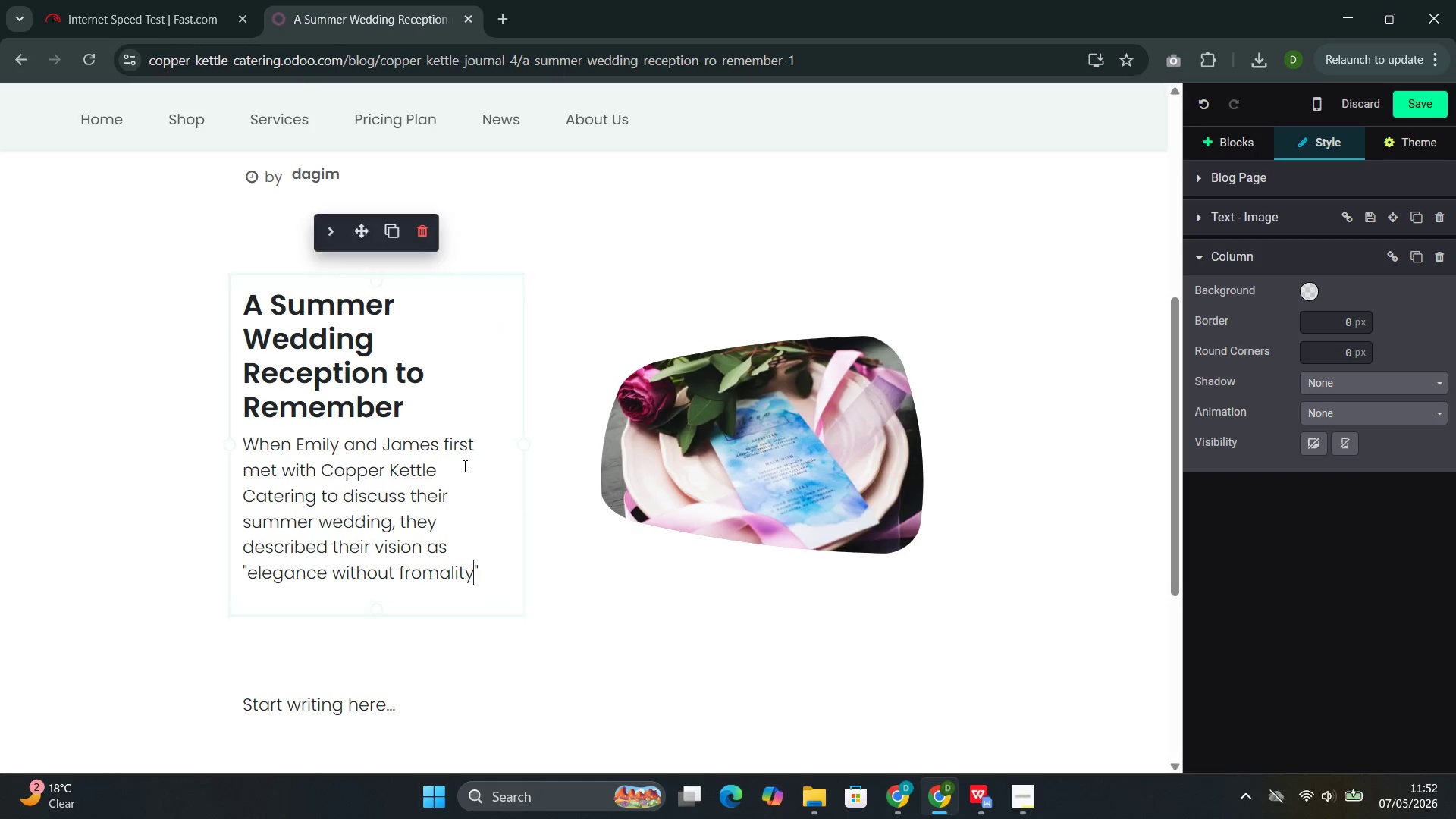 
key(Period)
 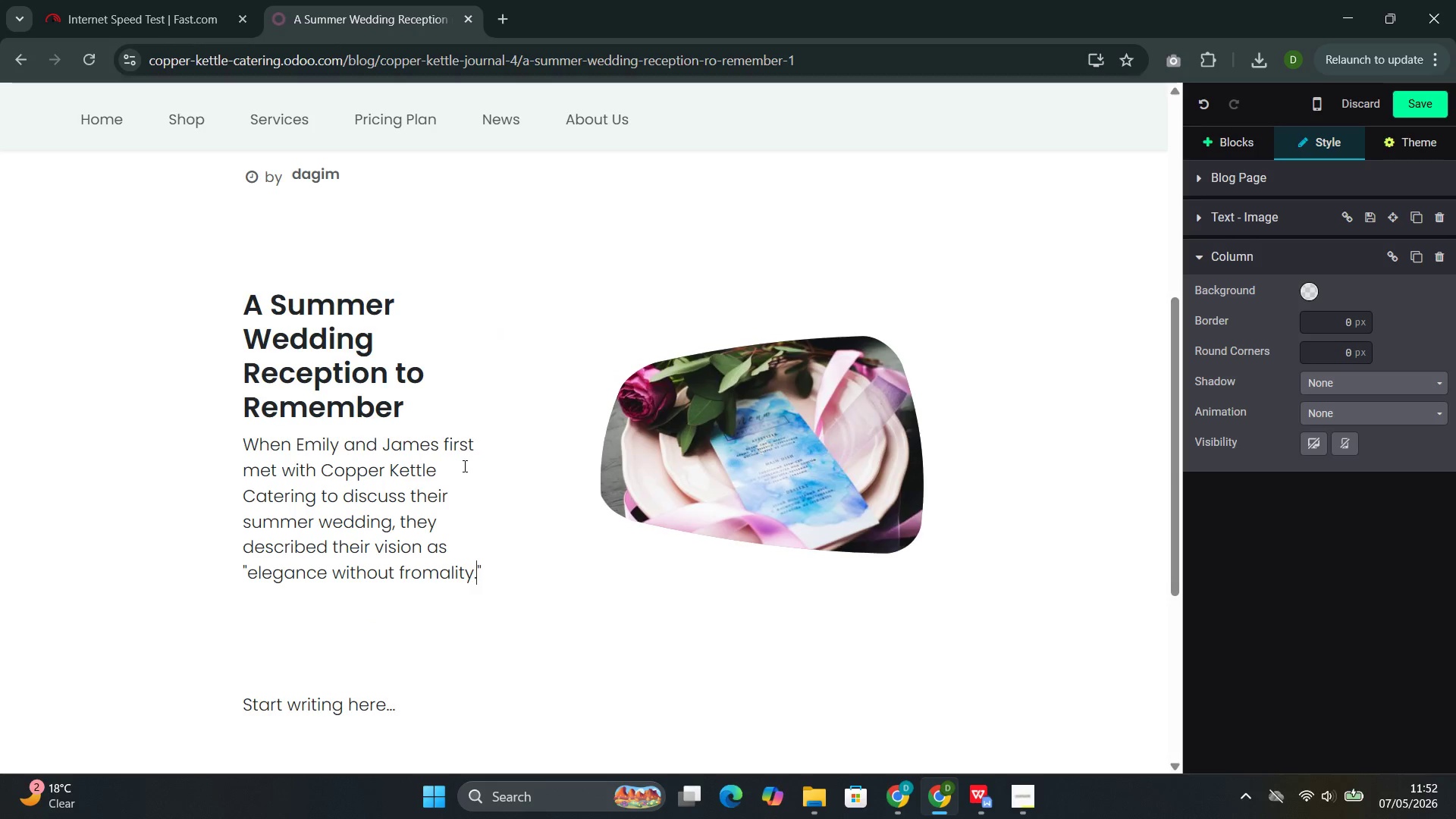 
key(ArrowRight)
 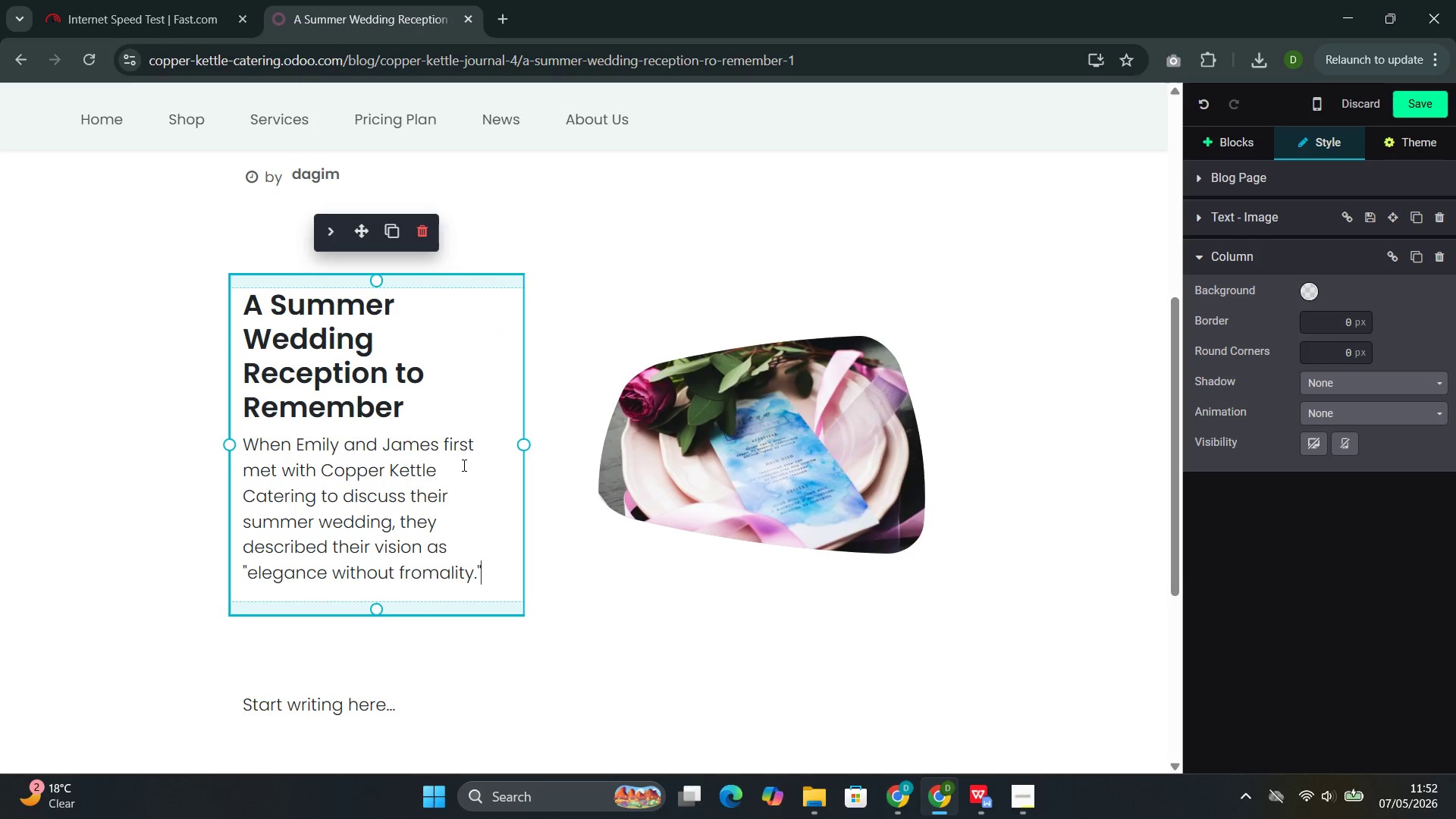 
type( Thy)
key(Backspace)
type(ey want)
 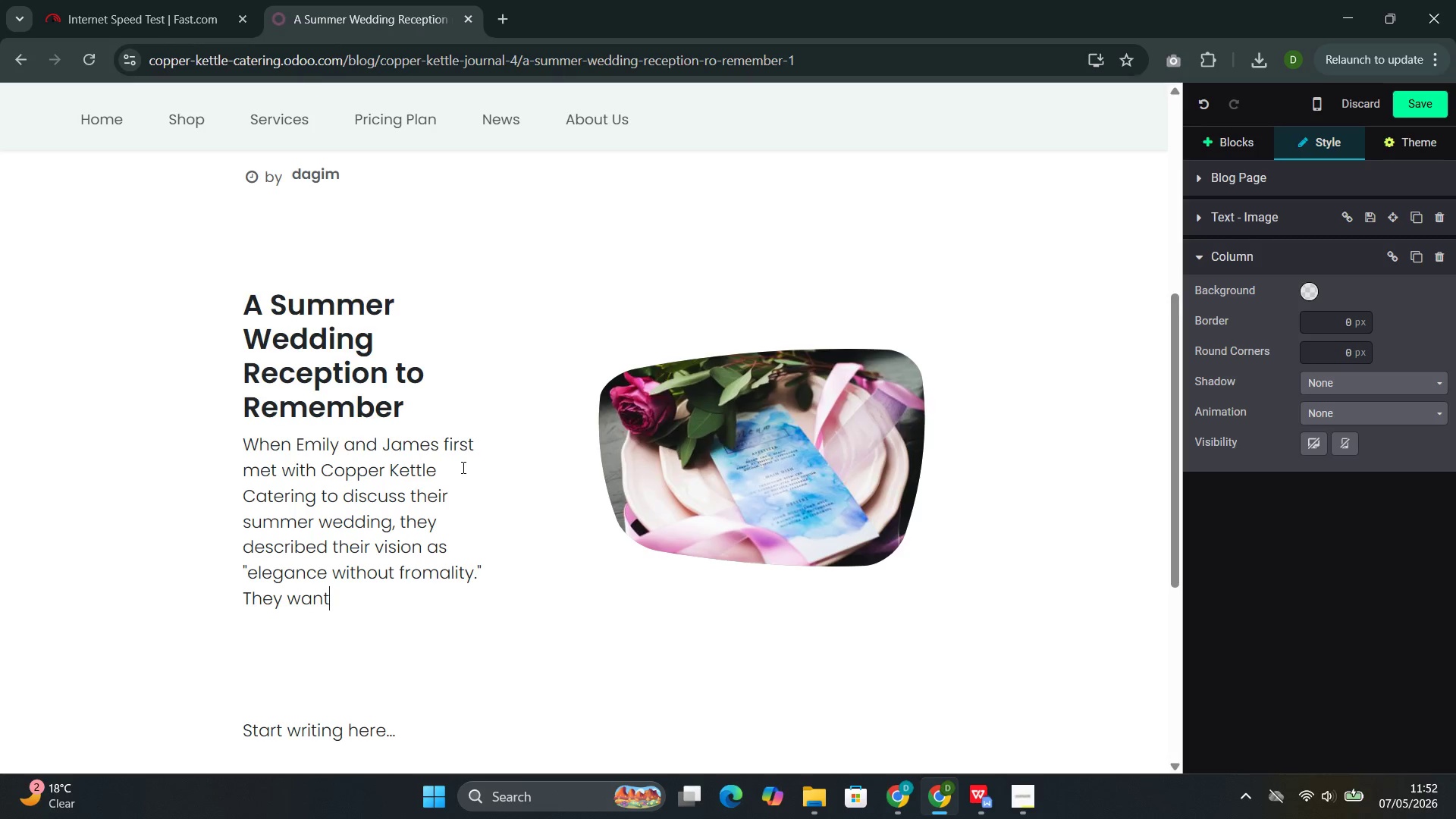 
type(ed )
 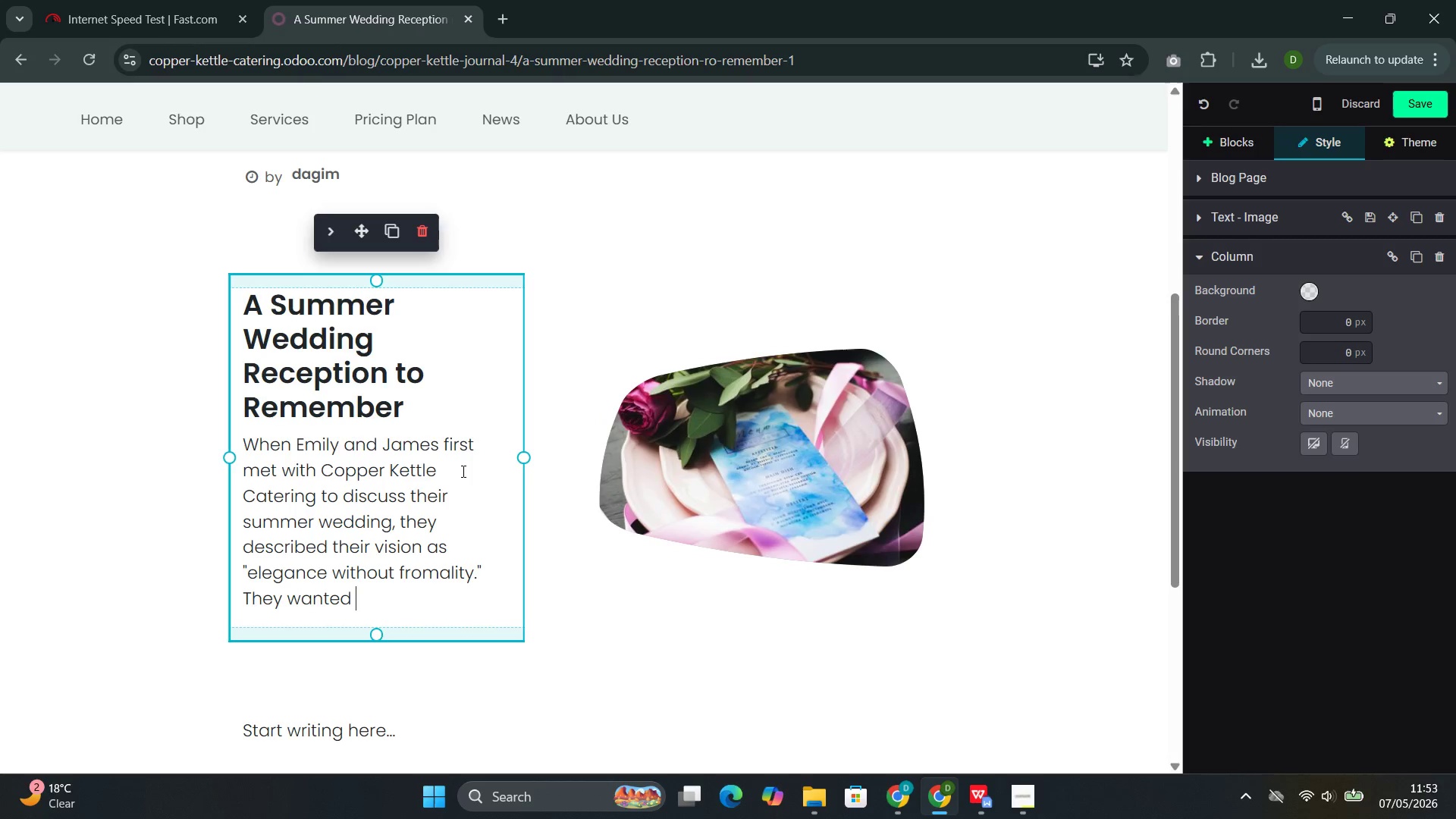 
type(their guests to feel the Warmth of the season, to)
 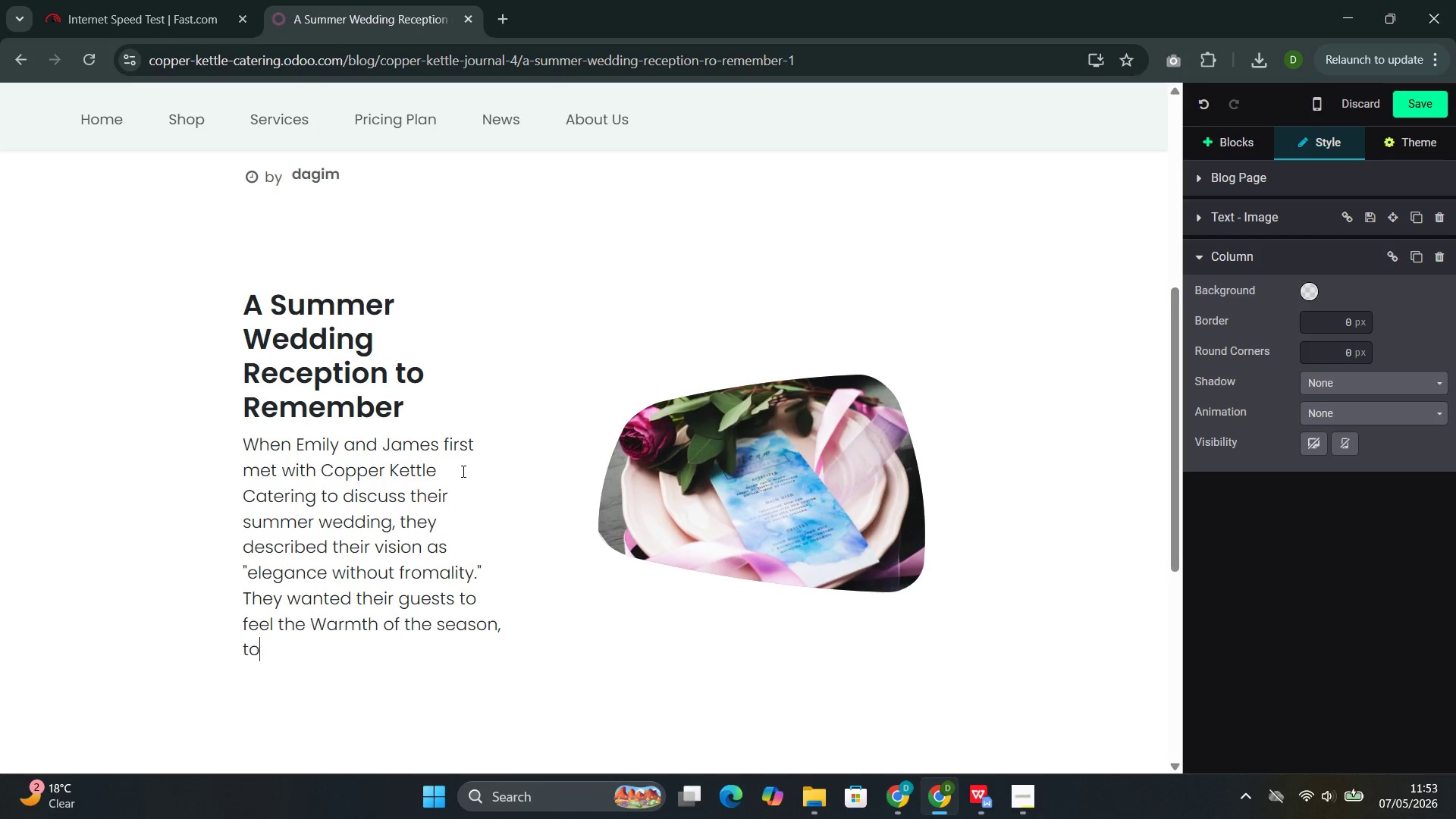 
type(dine )
 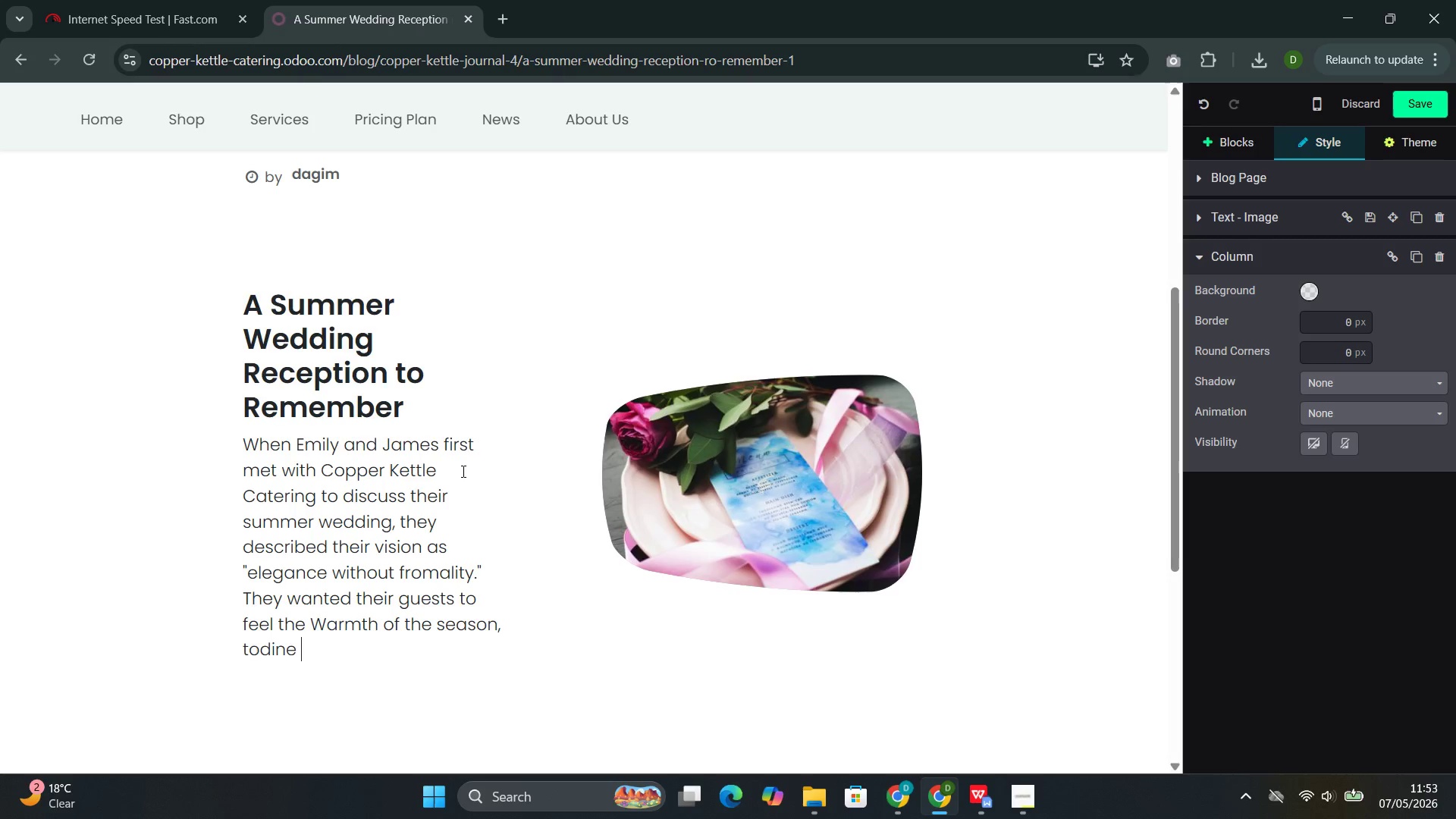 
key(Control+ControlRight)
 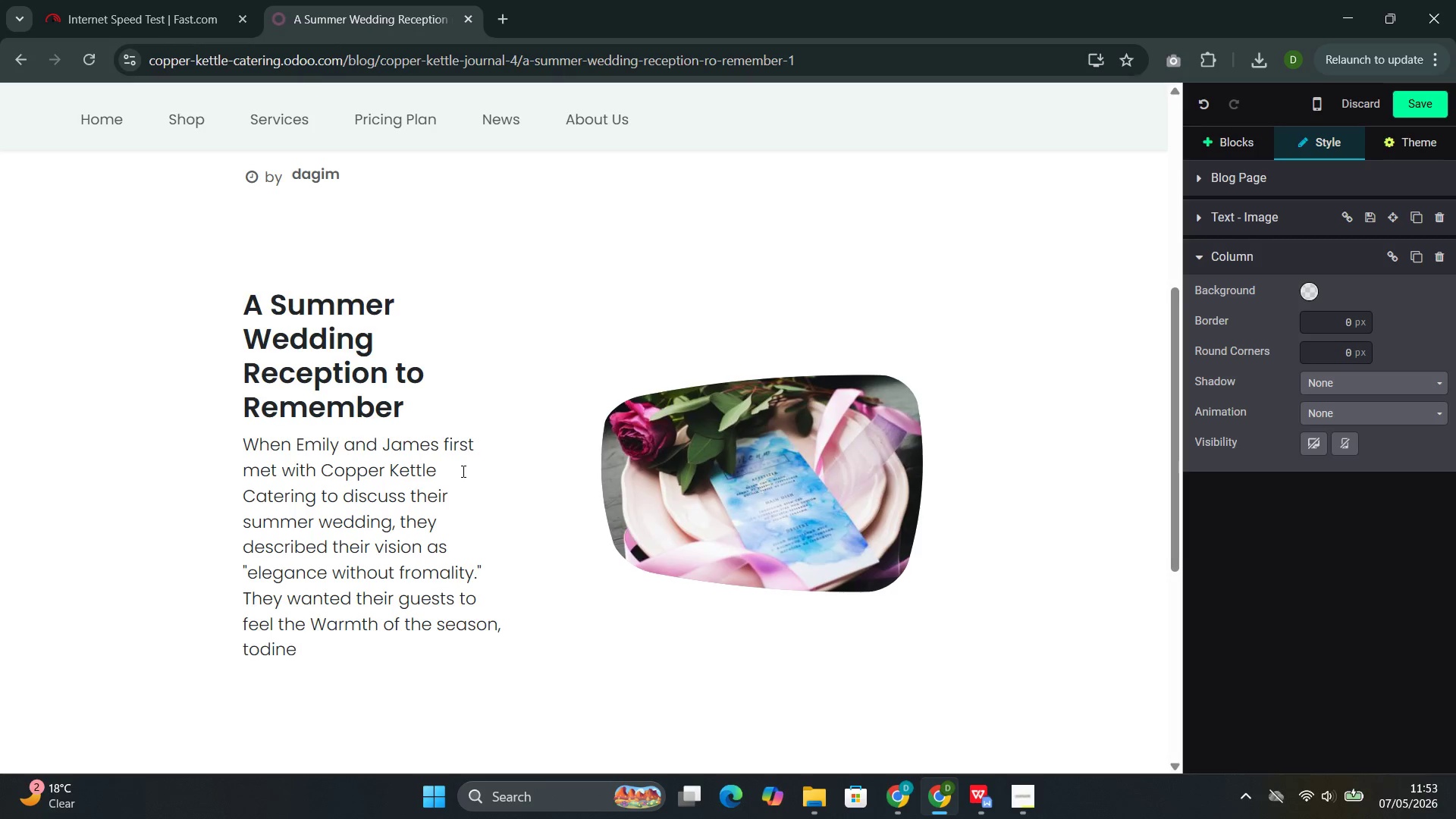 
key(Control+ControlRight)
 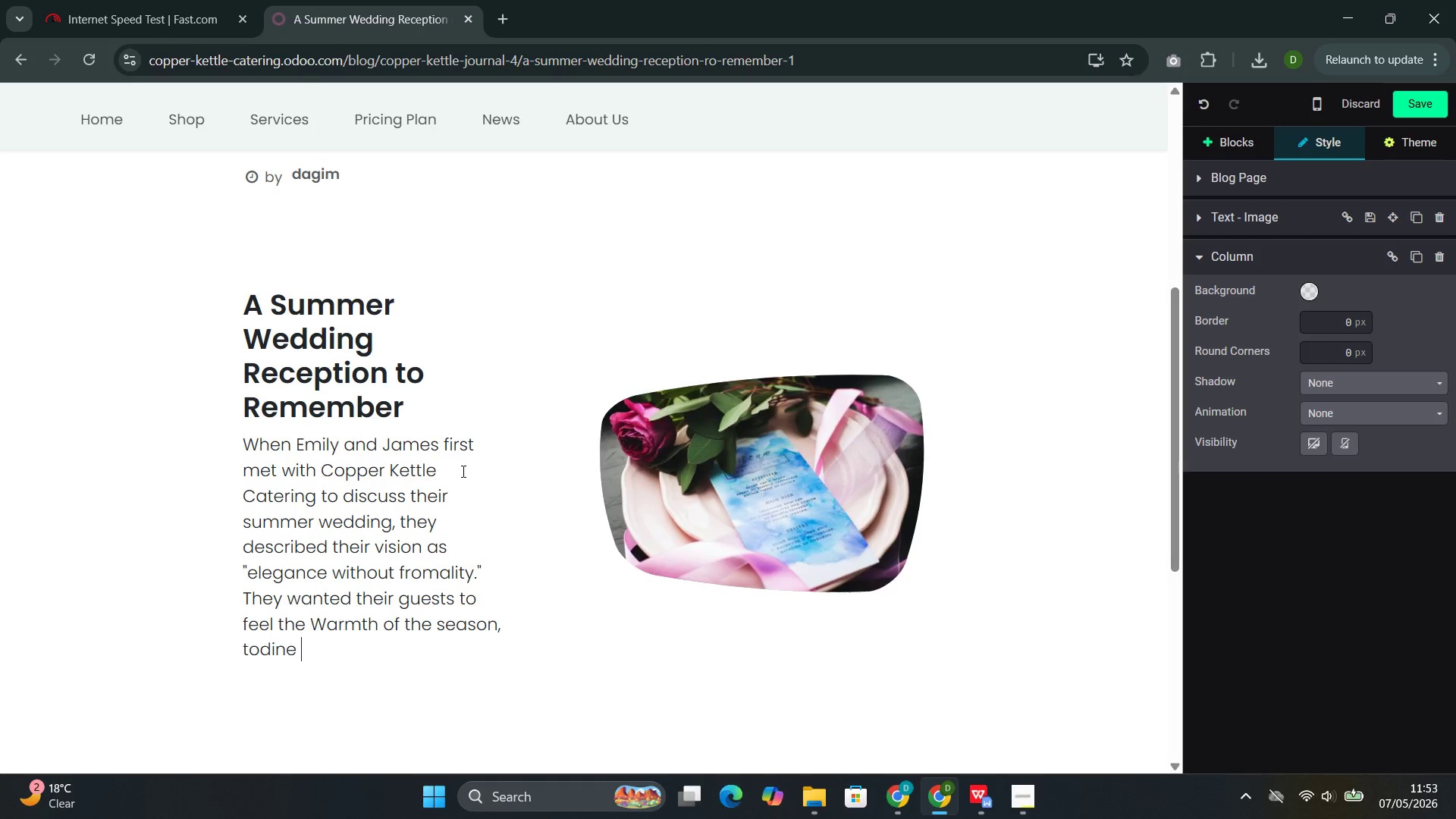 
key(ArrowLeft)
 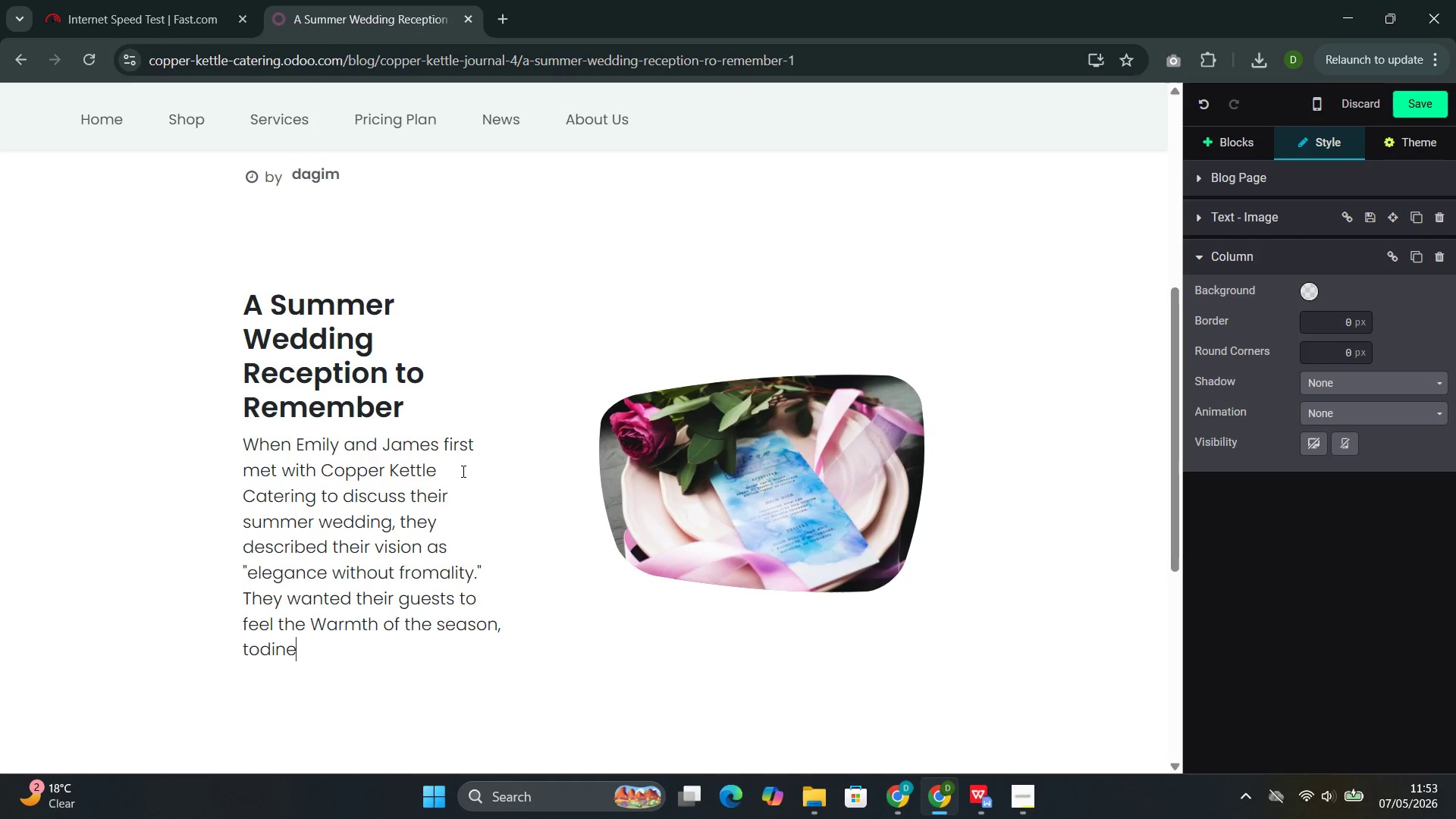 
key(ArrowLeft)
 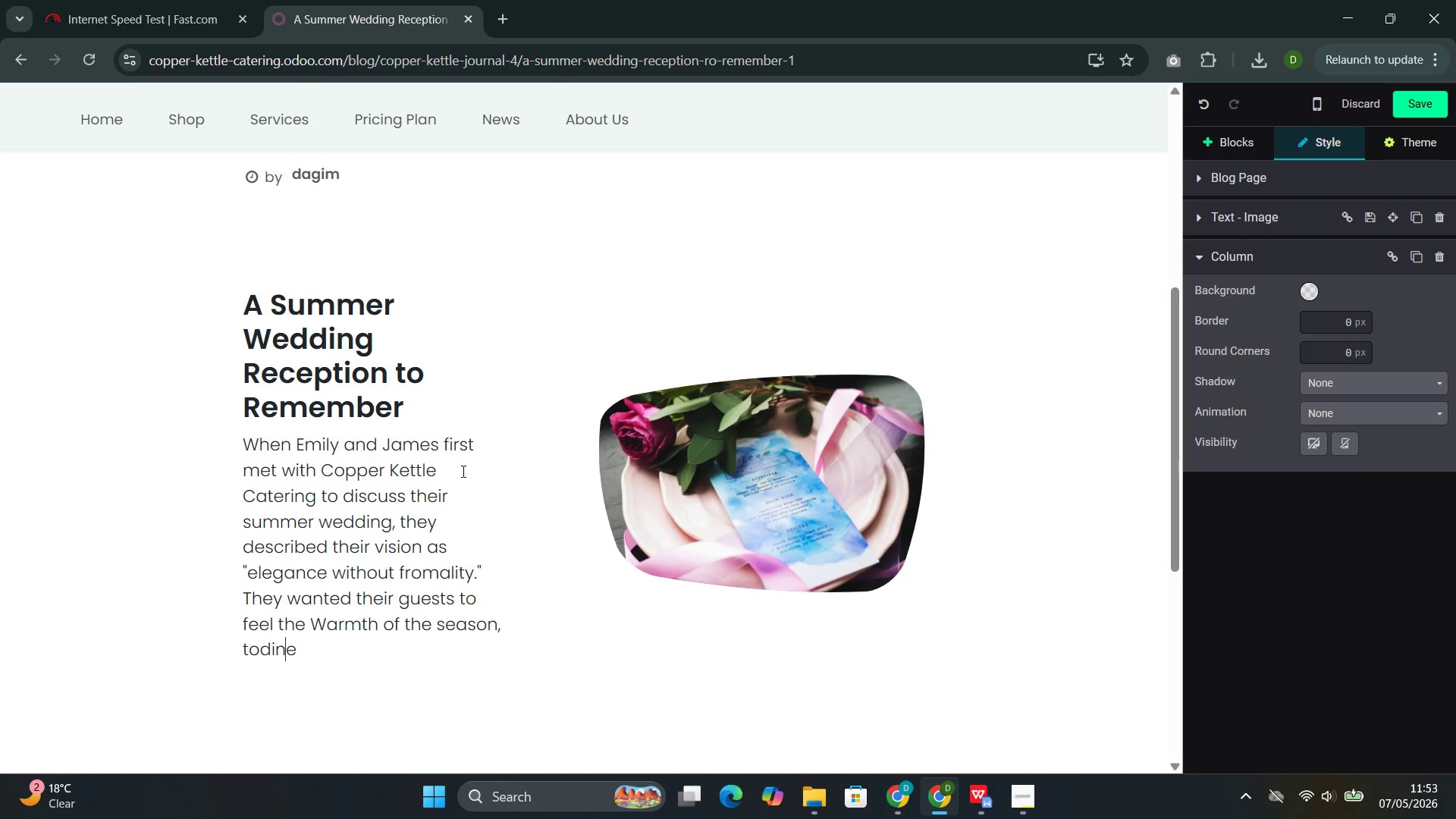 
key(ArrowLeft)
 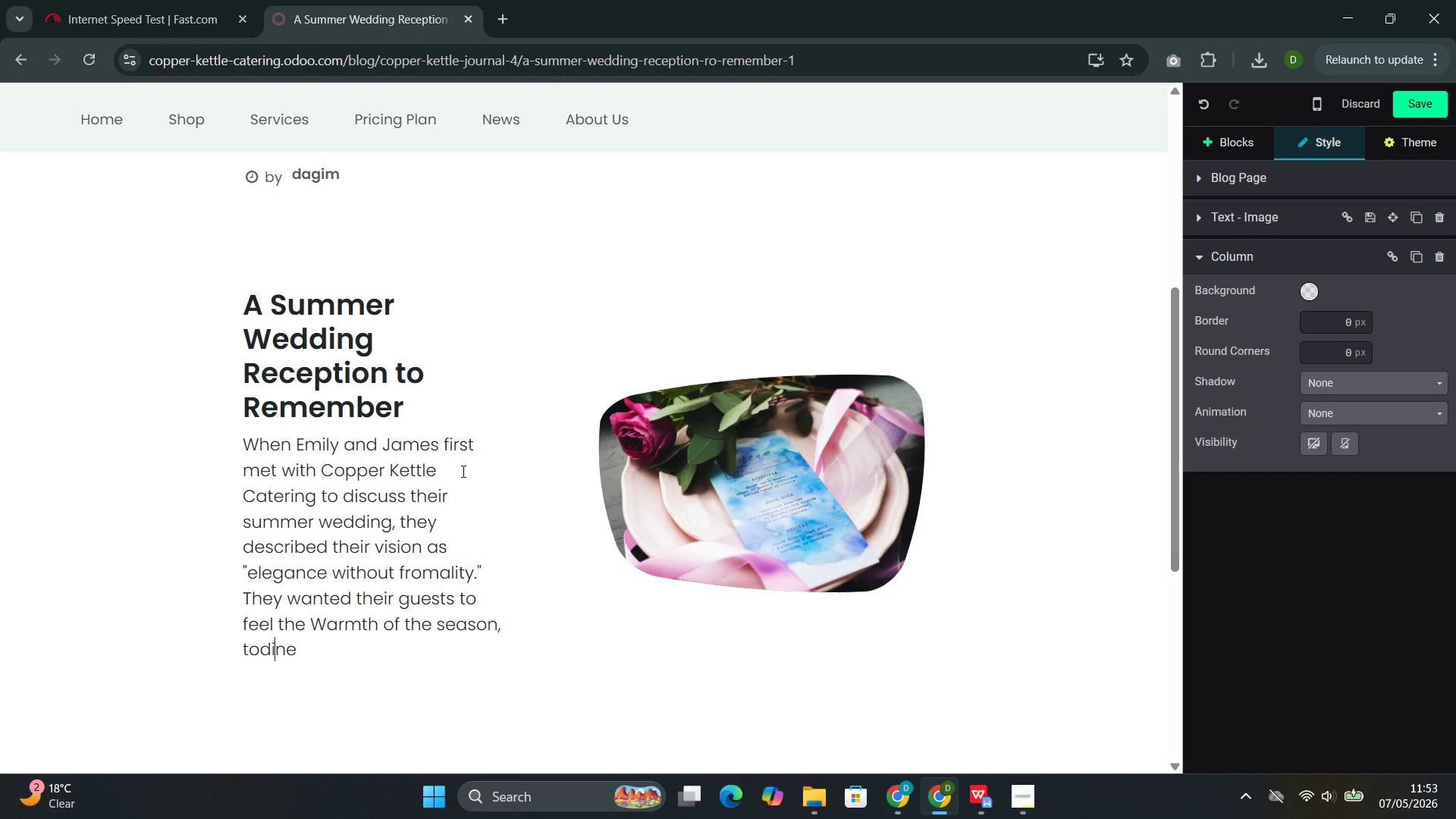 
key(ArrowLeft)
 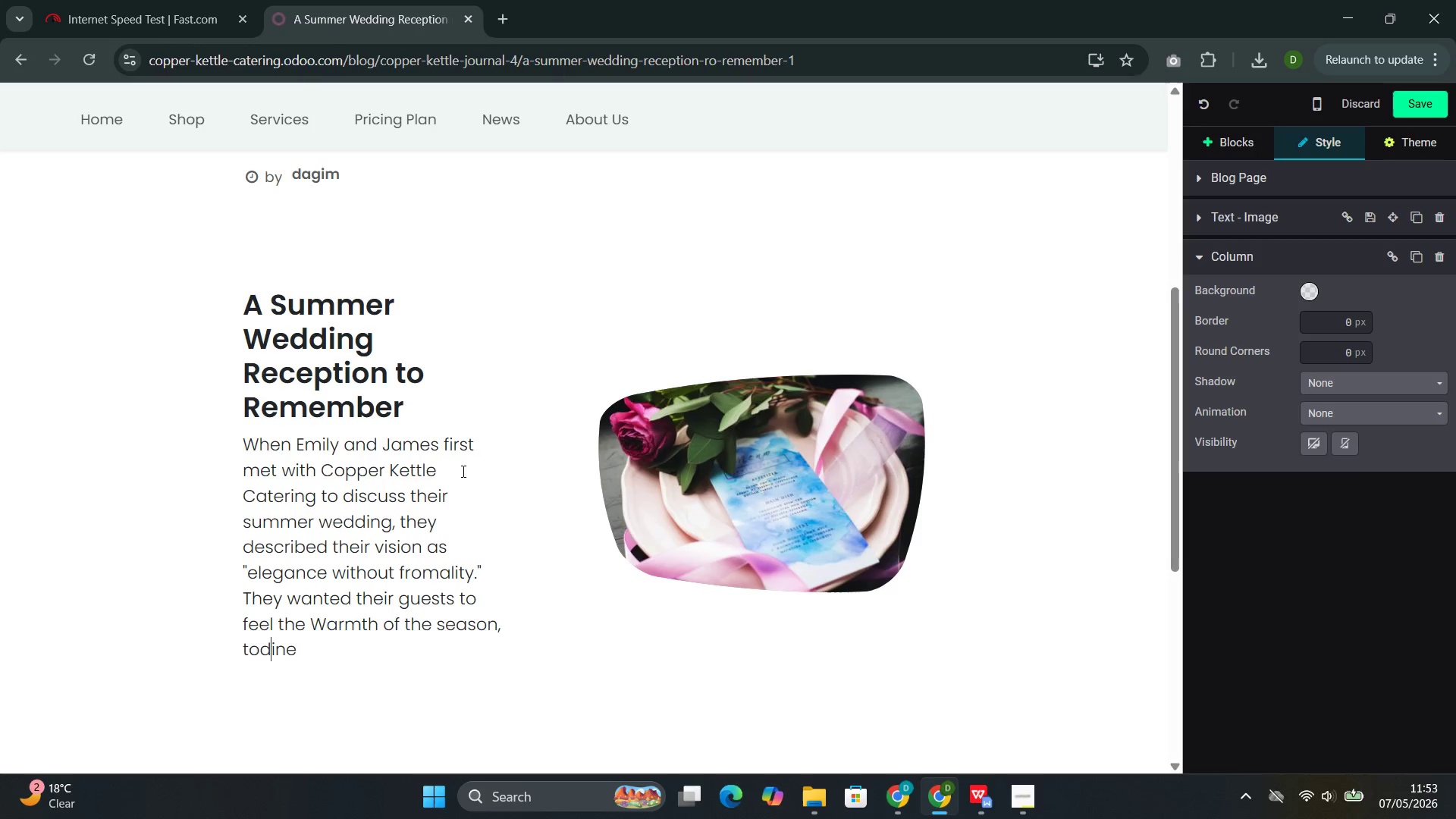 
key(ArrowLeft)
 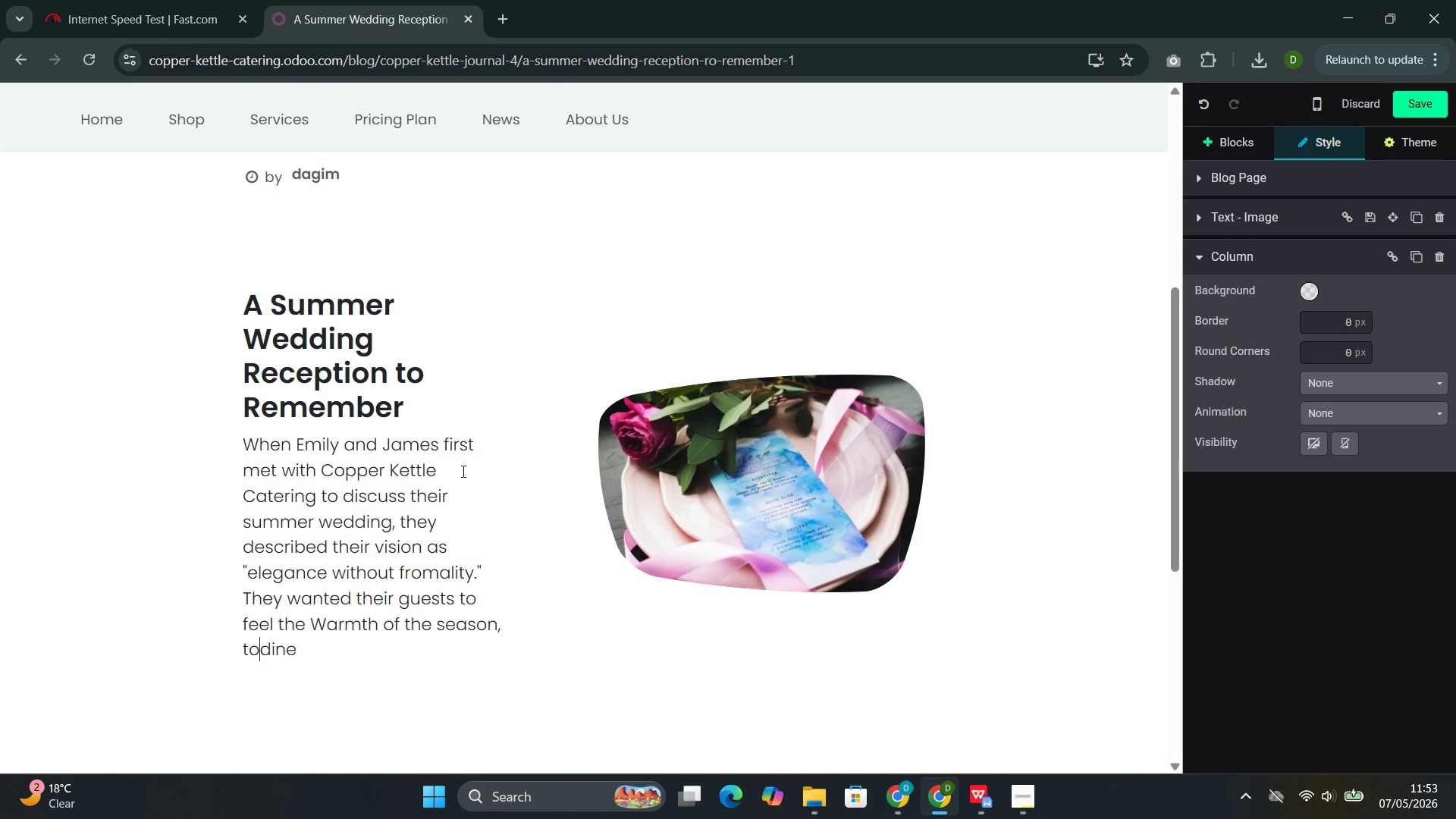 
key(Space)
 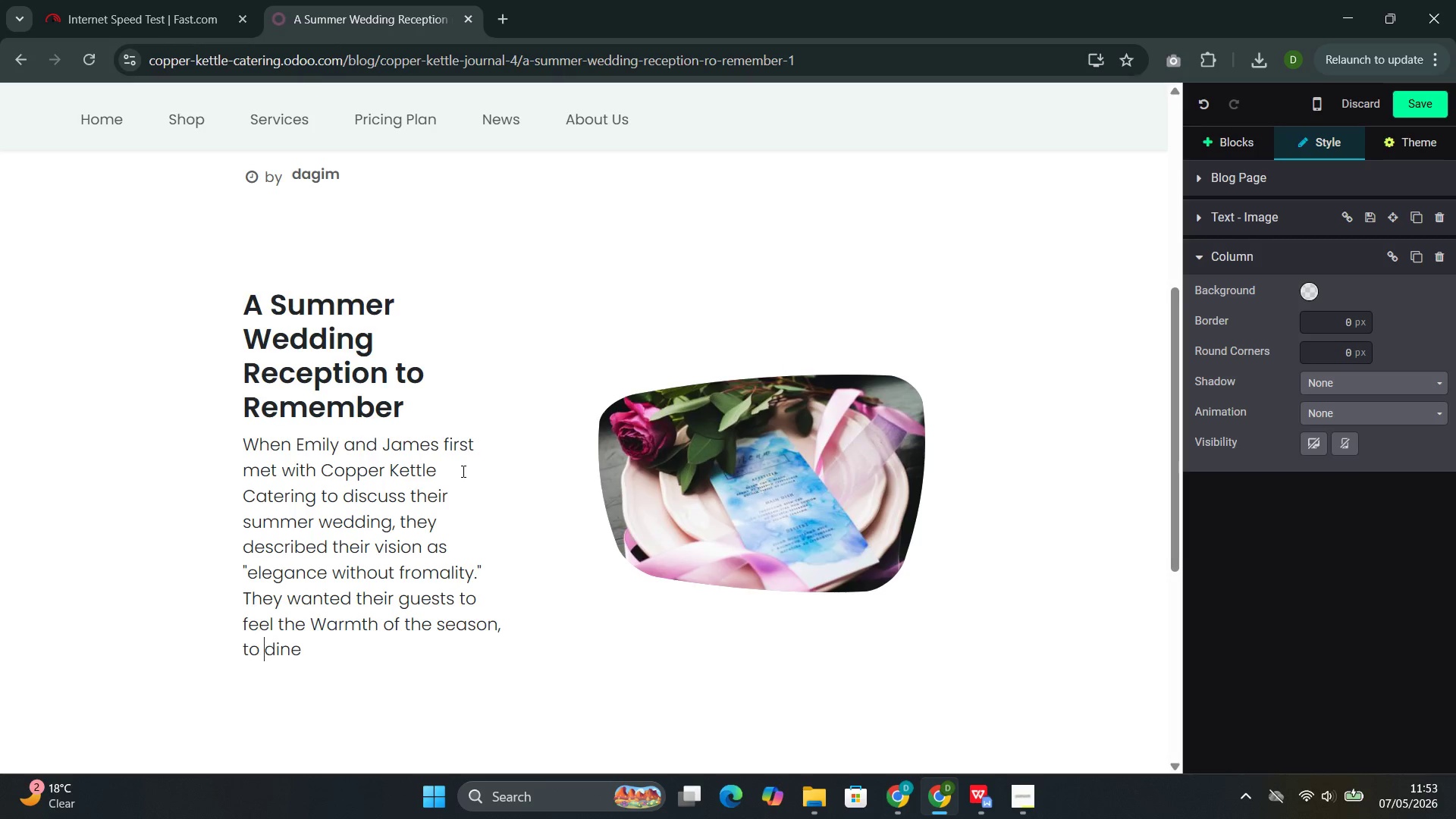 
key(ArrowRight)
 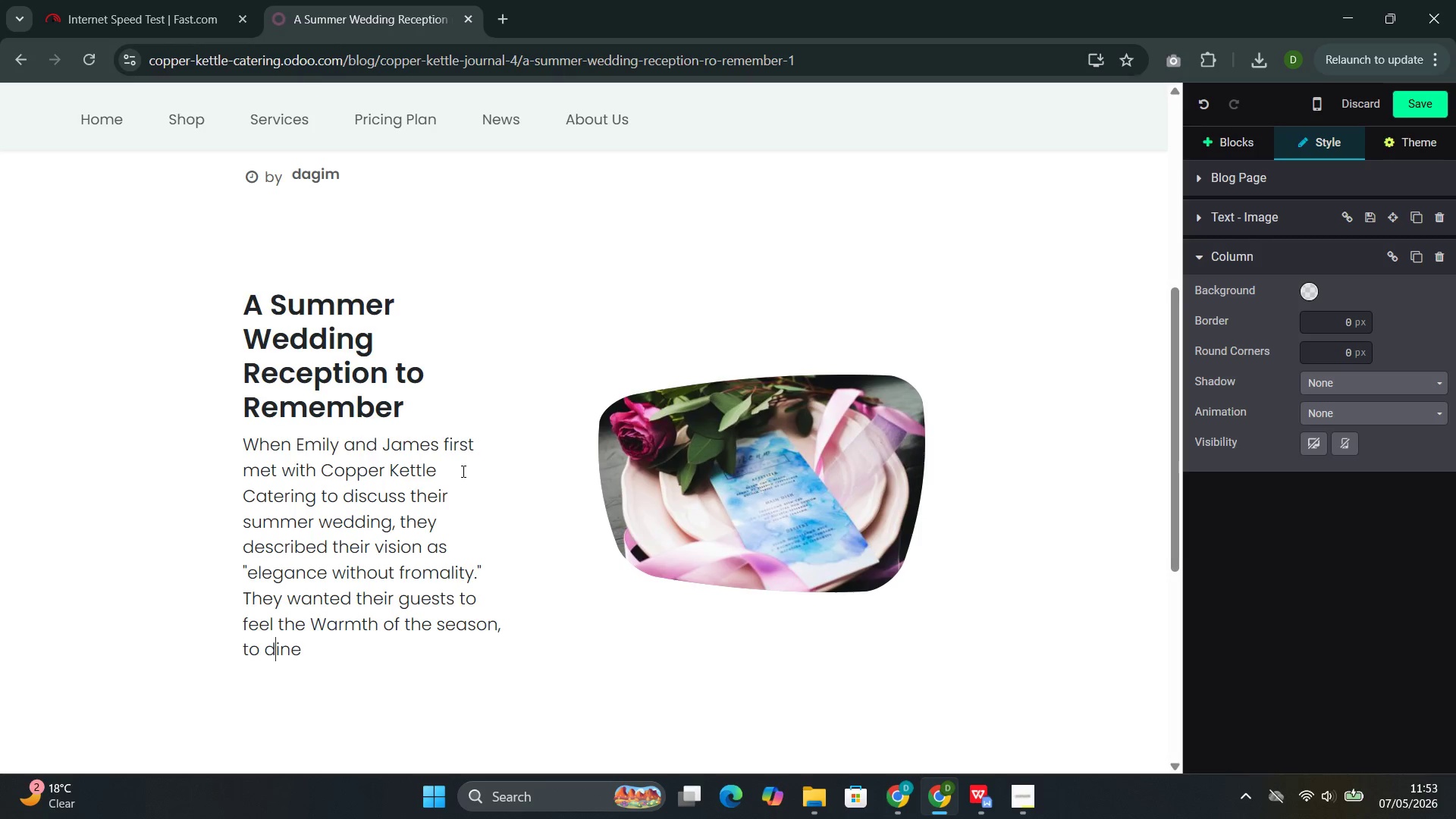 
key(ArrowRight)
 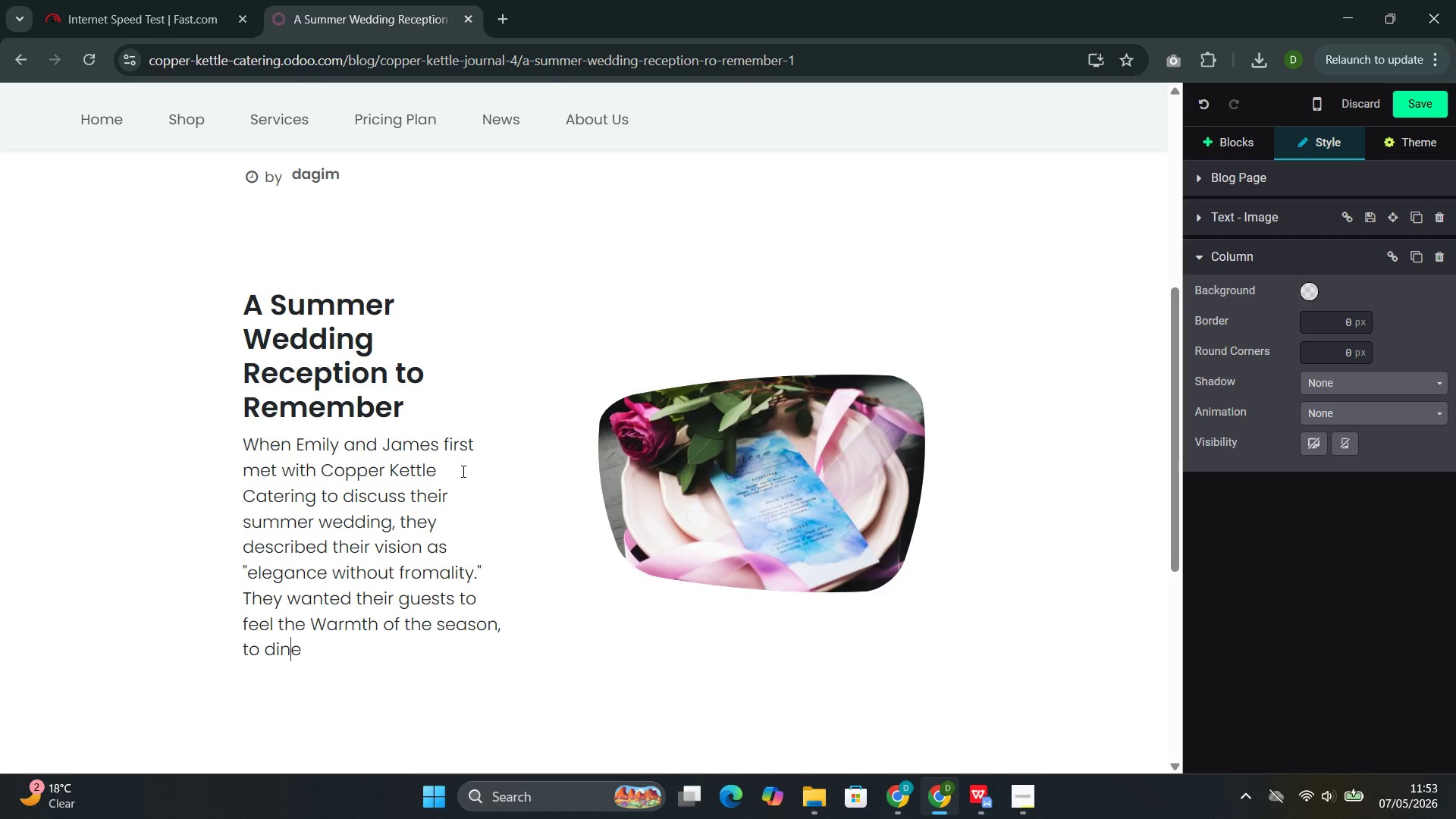 
key(ArrowRight)
 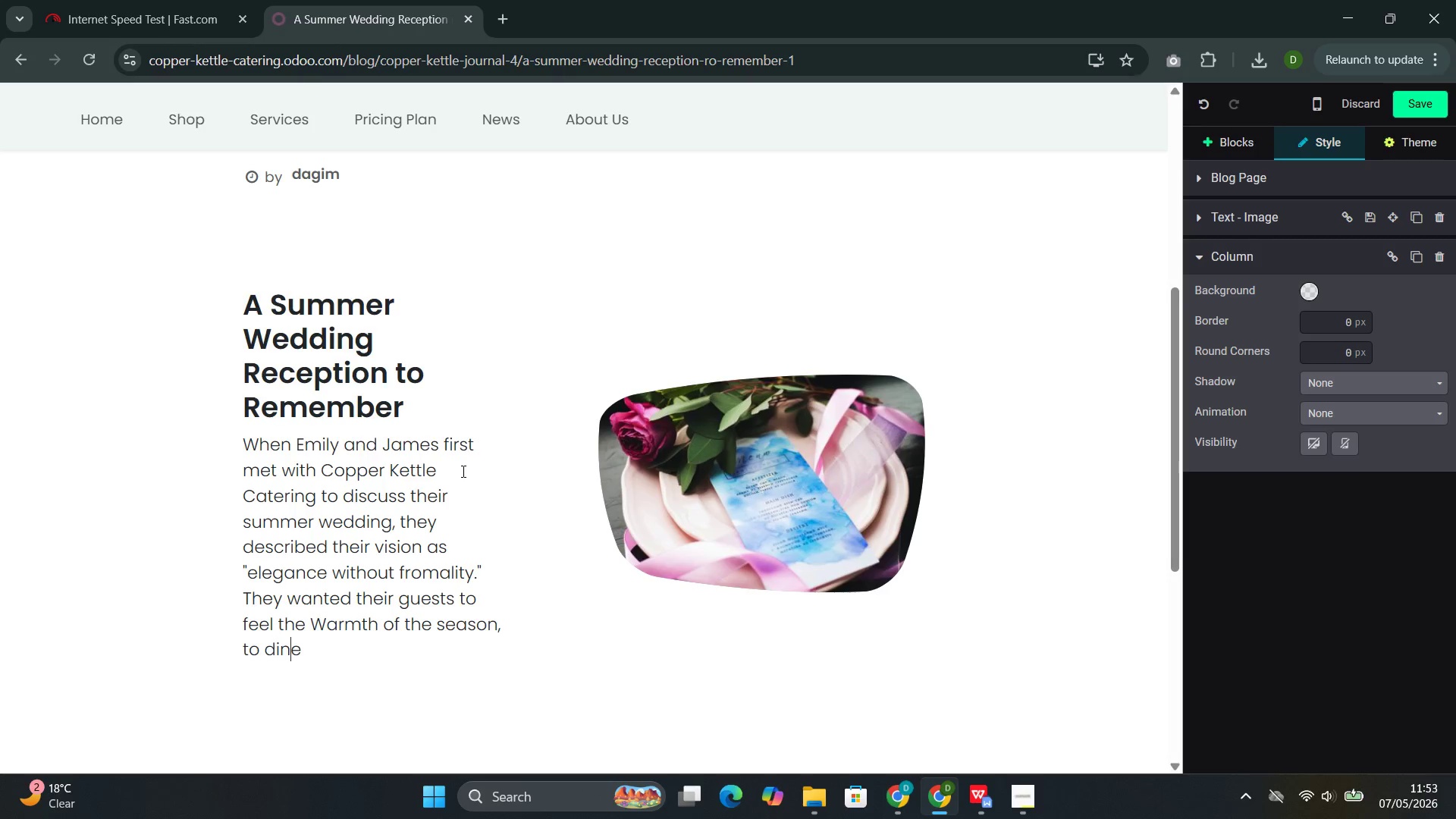 
key(ArrowRight)
 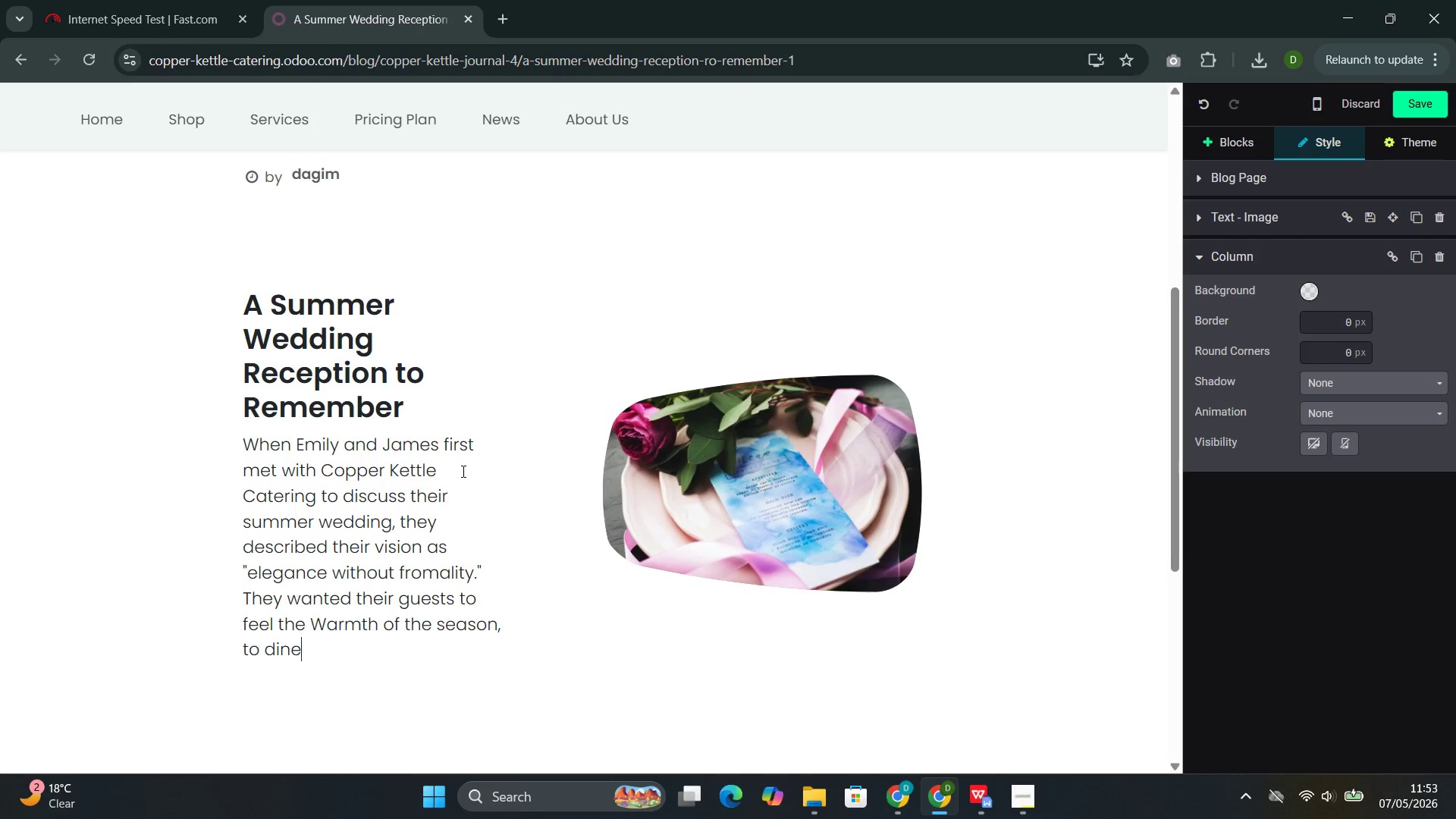 
wait(8.28)
 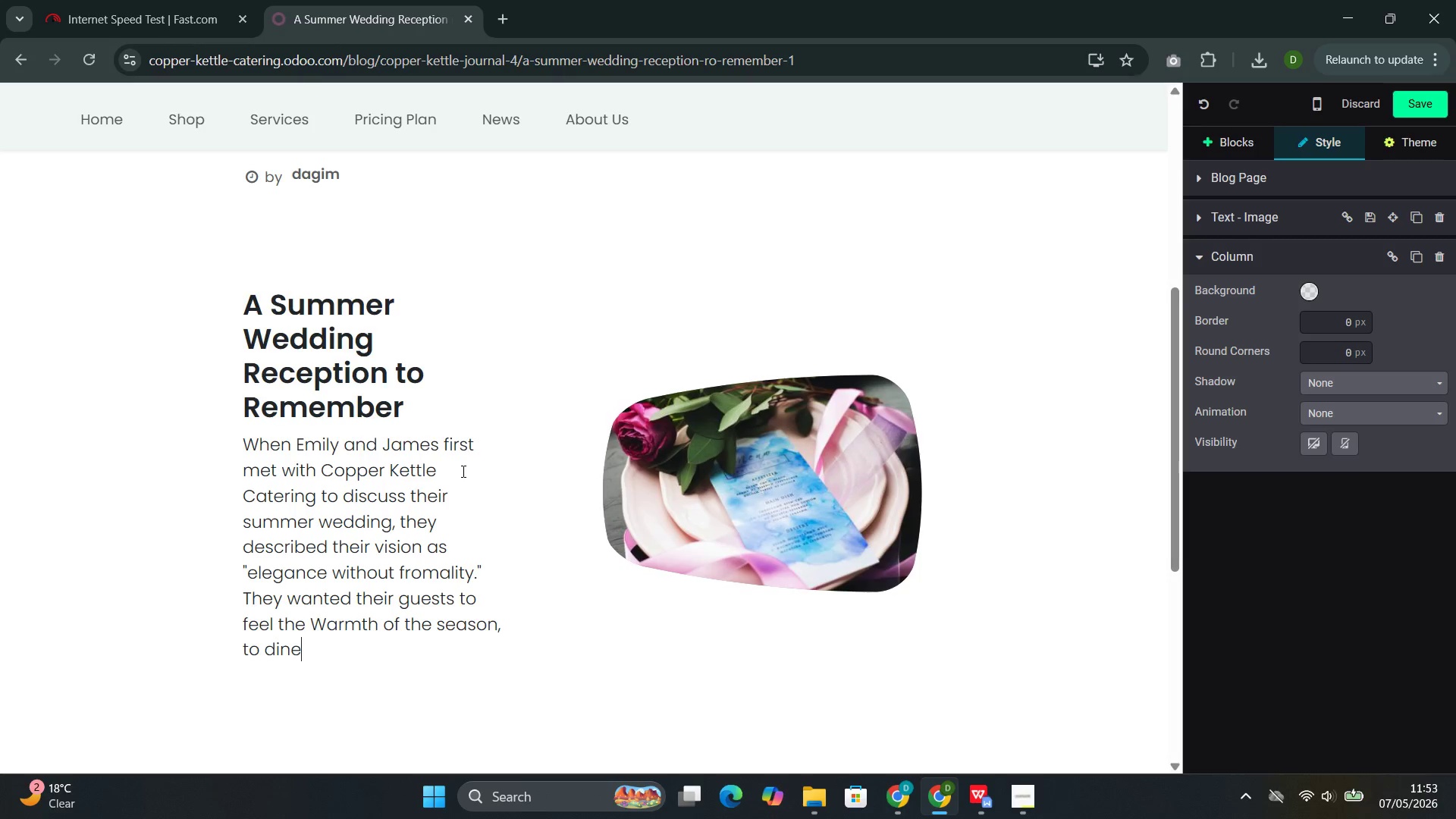 
type( outdoors under the early eve)
 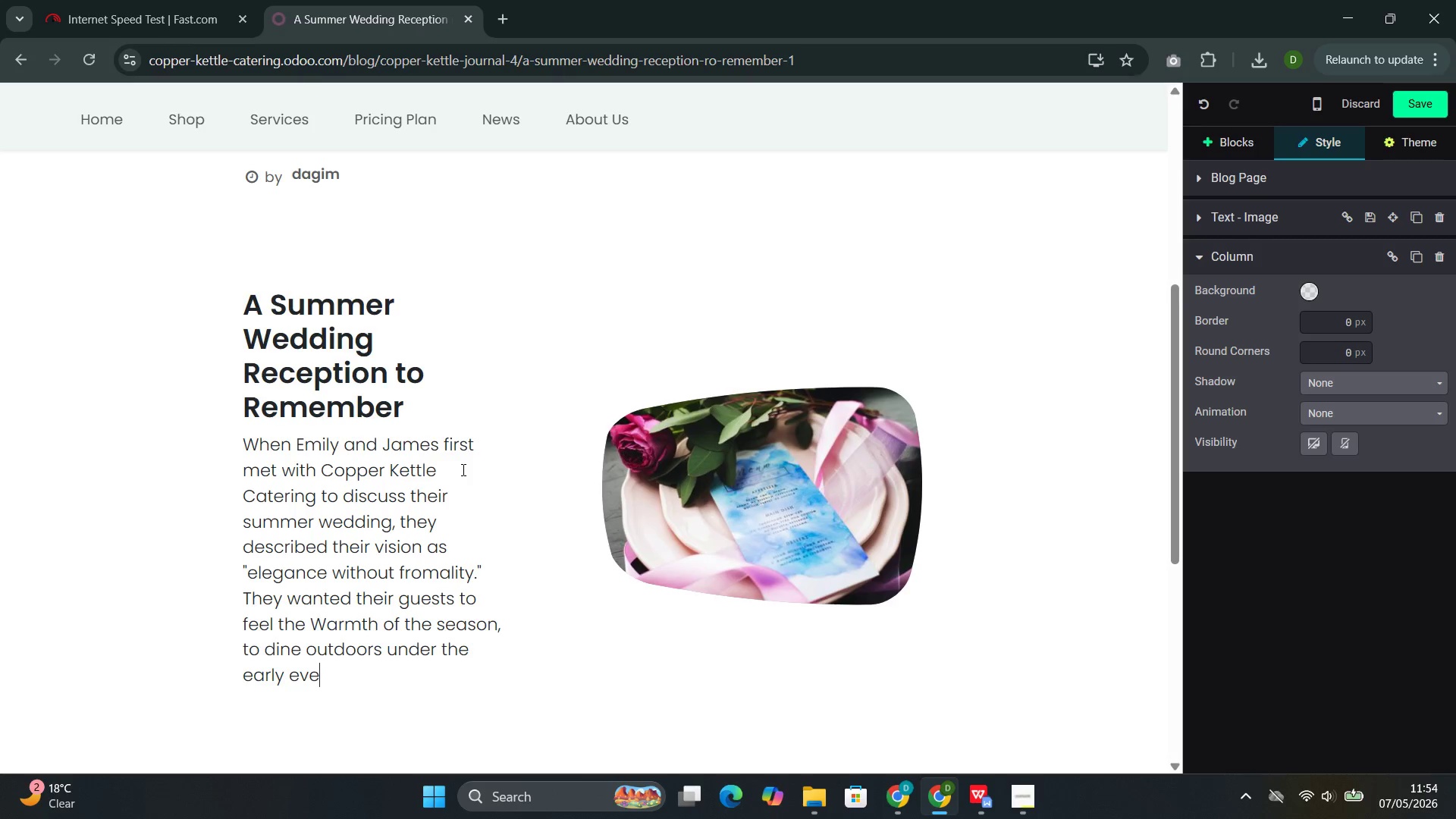 
type(ning)
 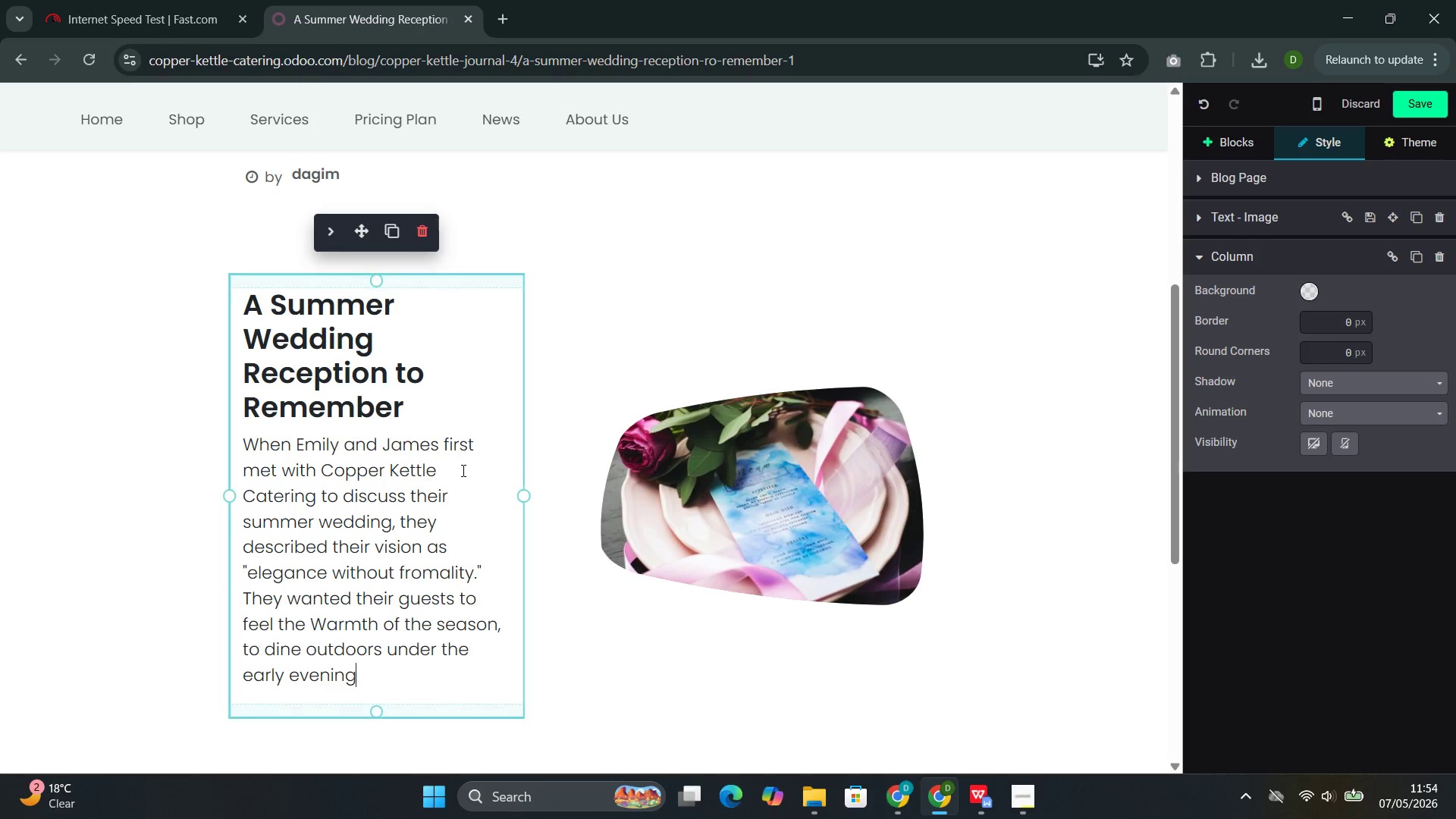 
wait(15.95)
 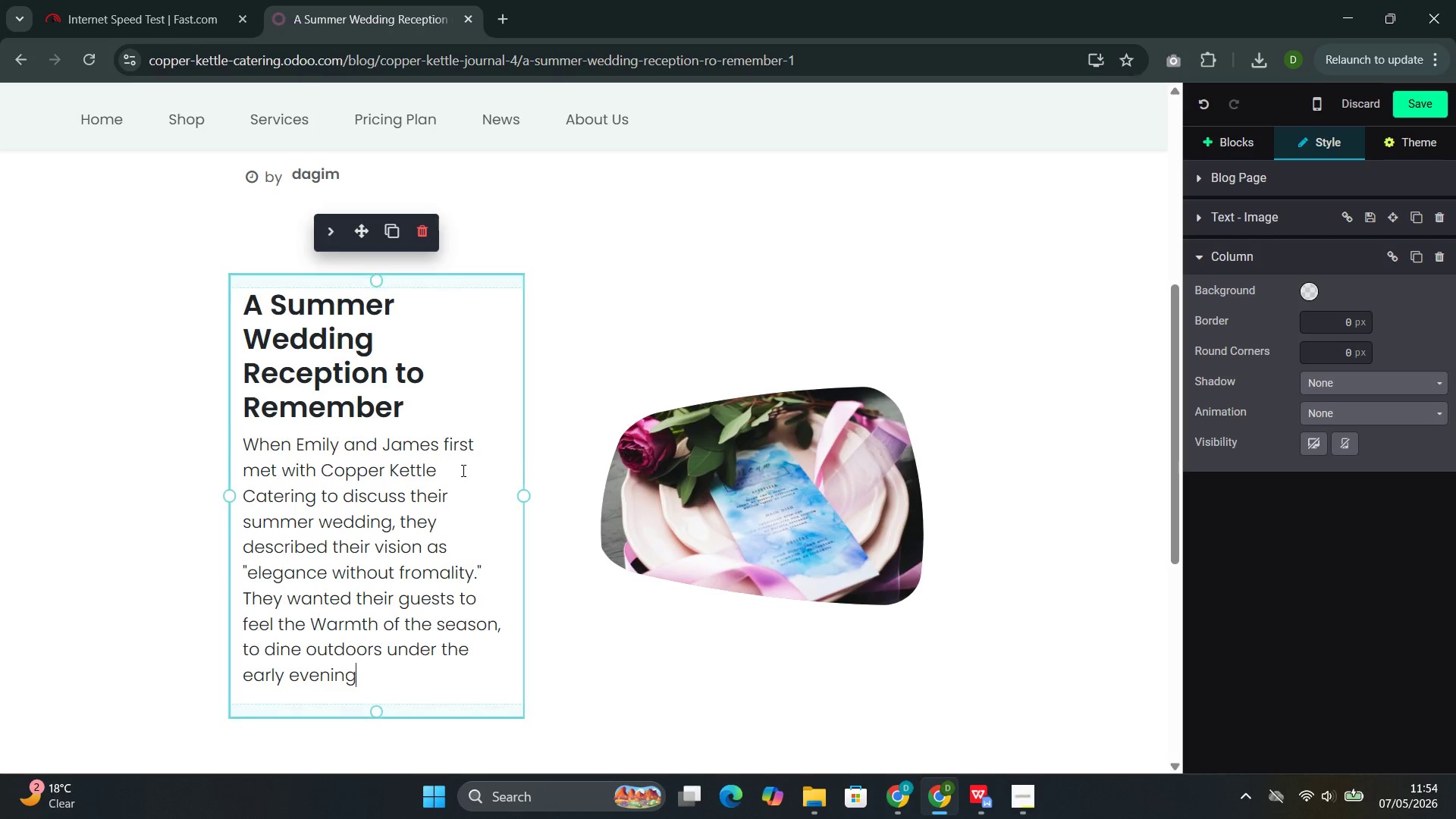 
type( sky )
key(Backspace)
type(, and )
 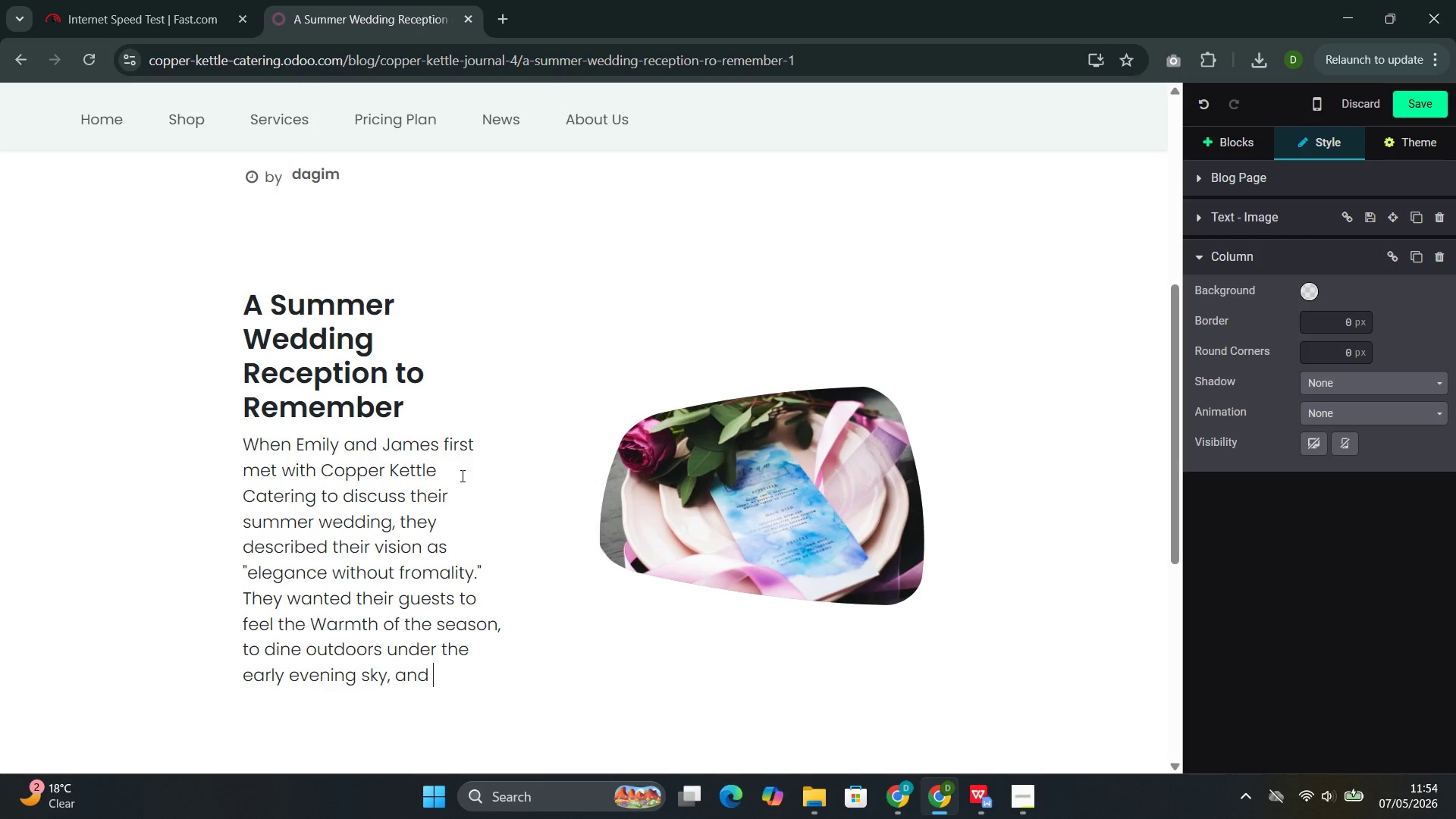 
type(to )
 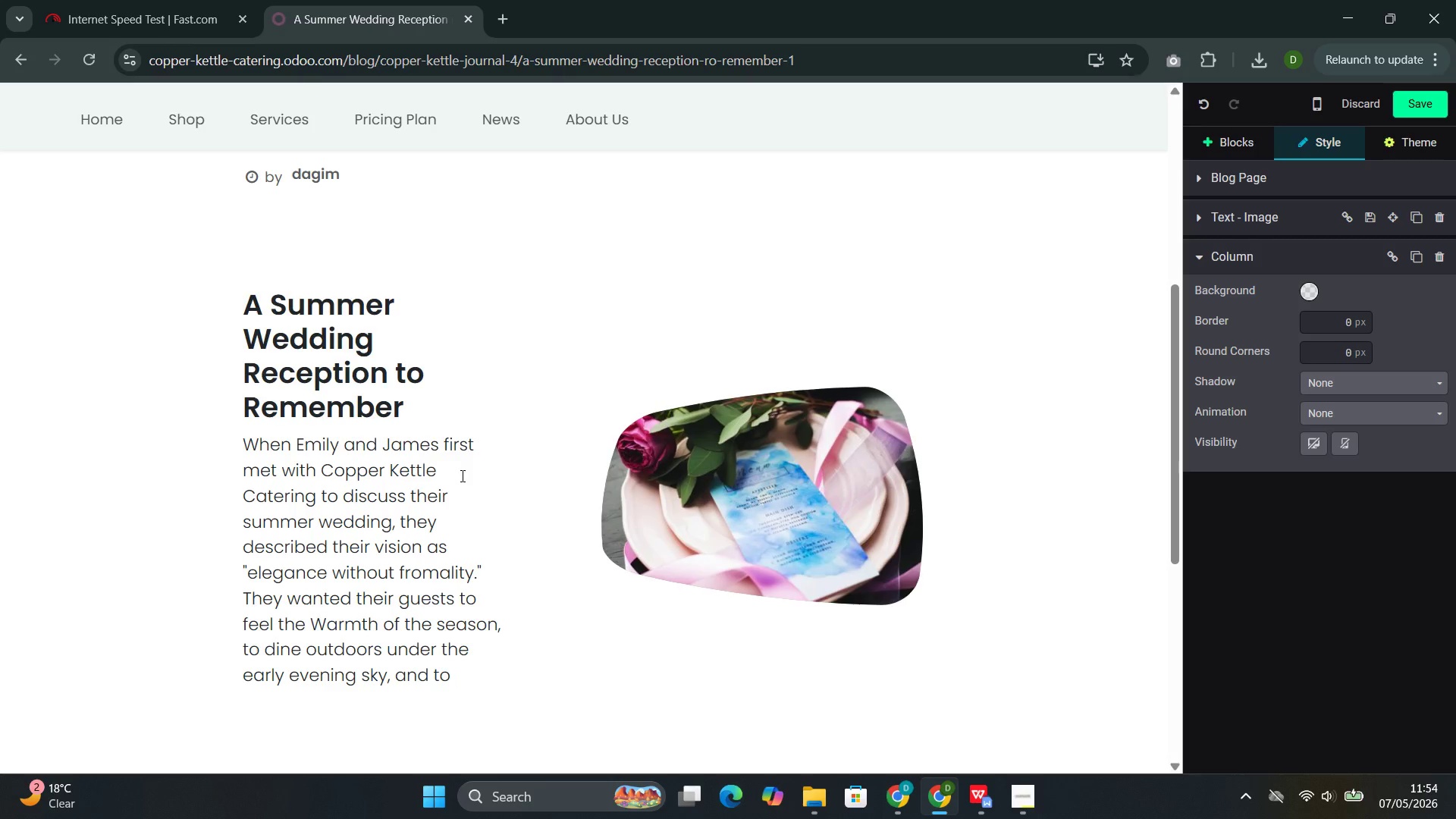 
wait(19.7)
 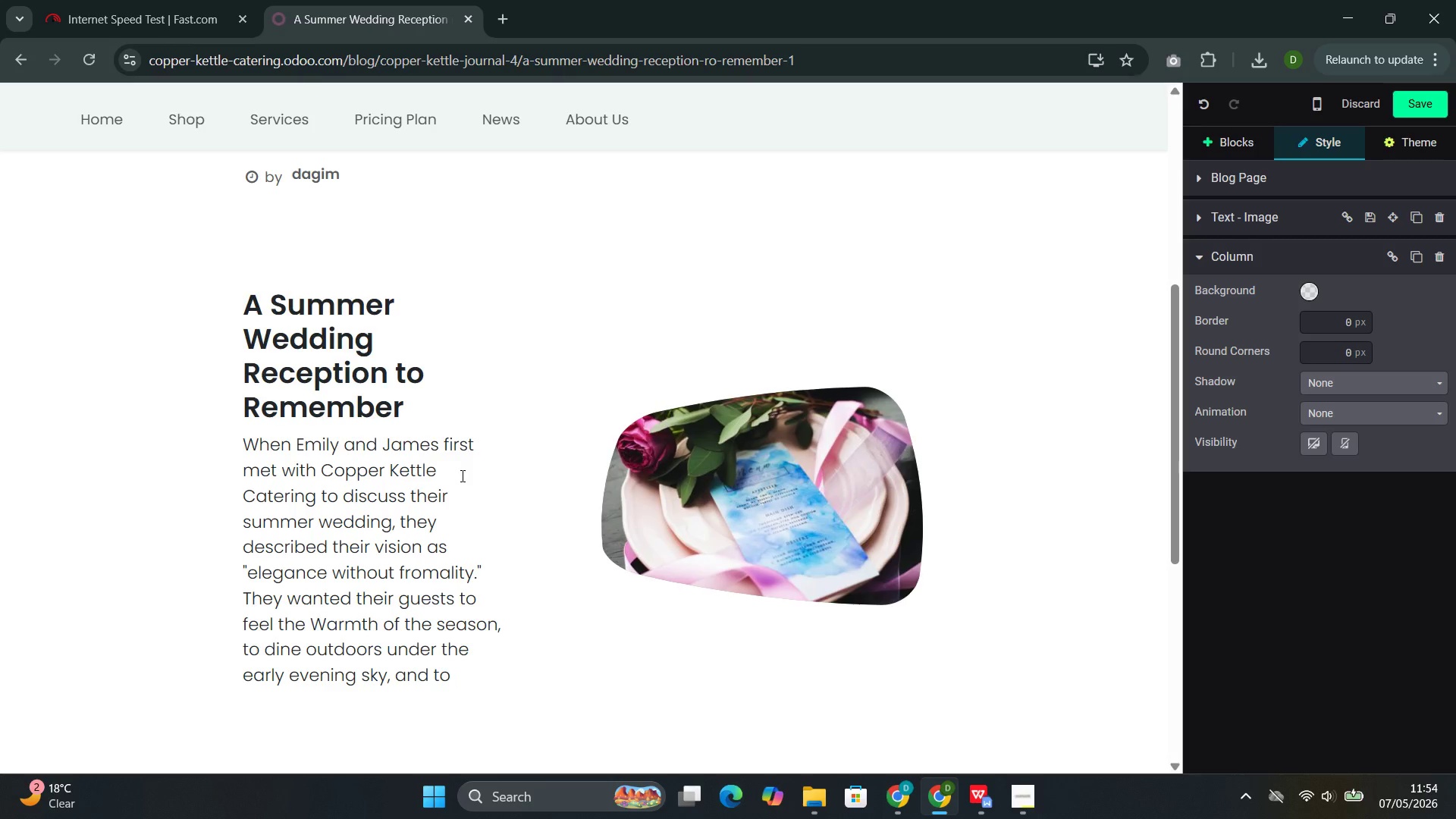 
type(experience )
 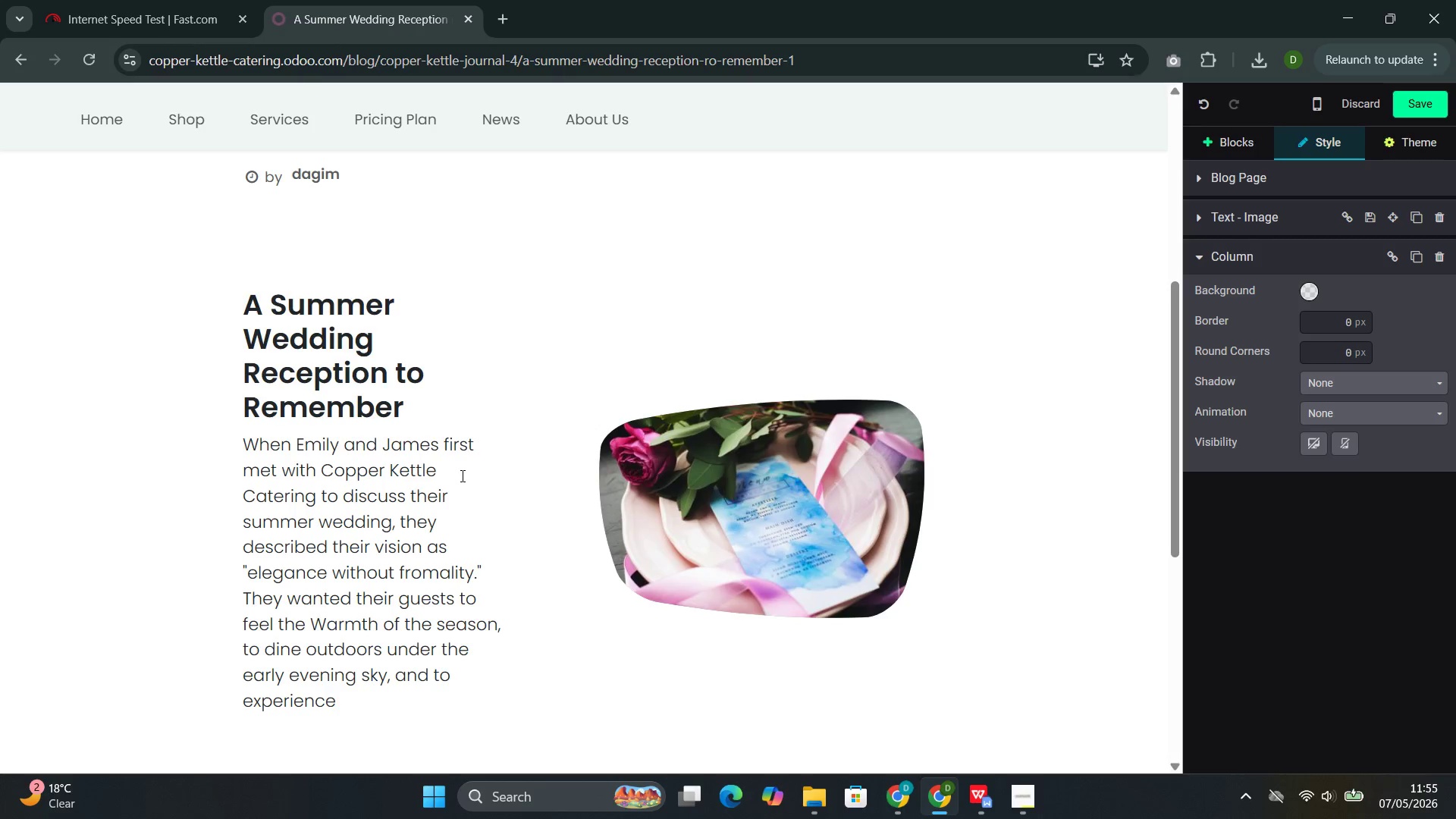 
wait(13.36)
 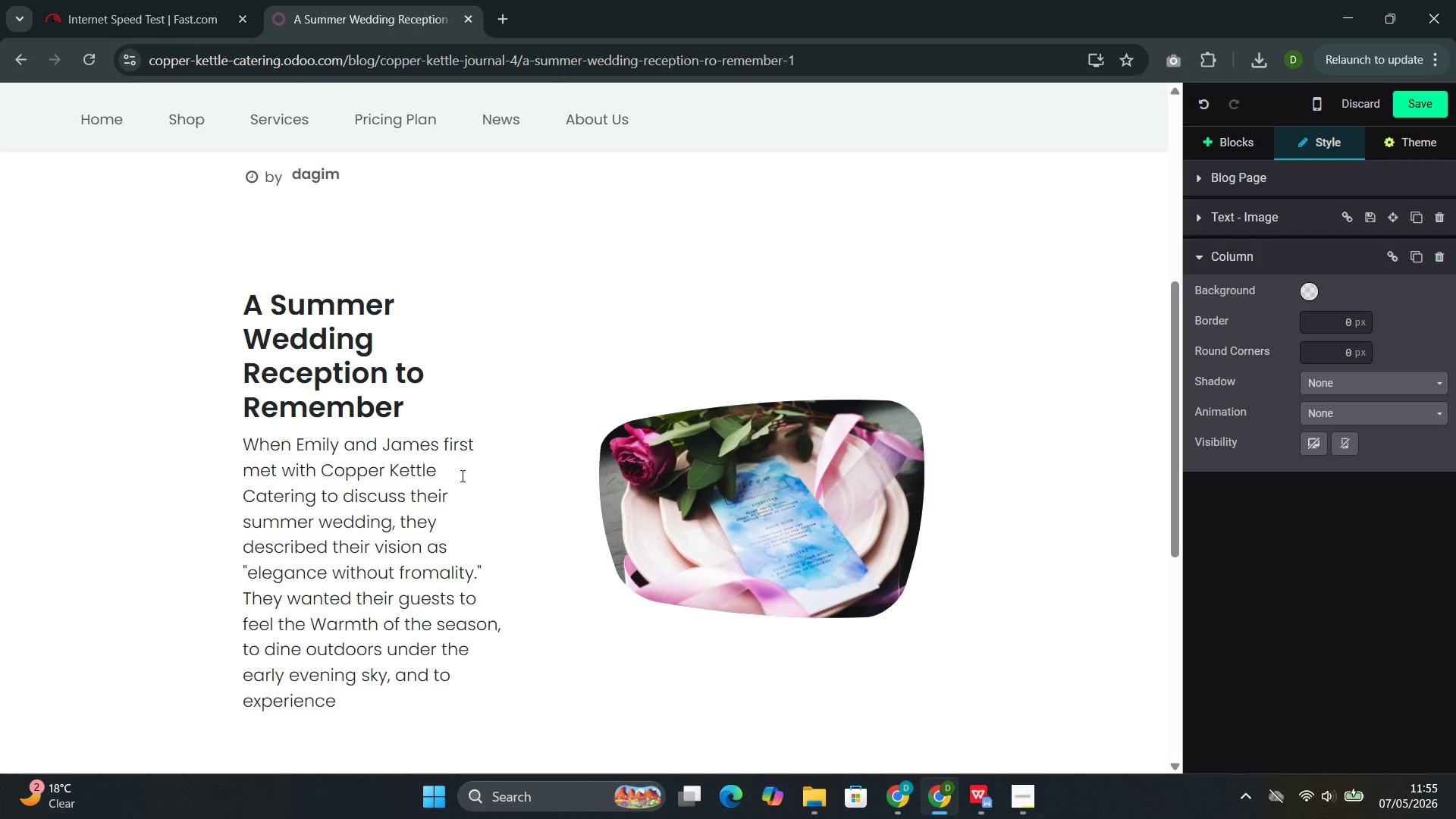 
type(a meal that honered the best of )
 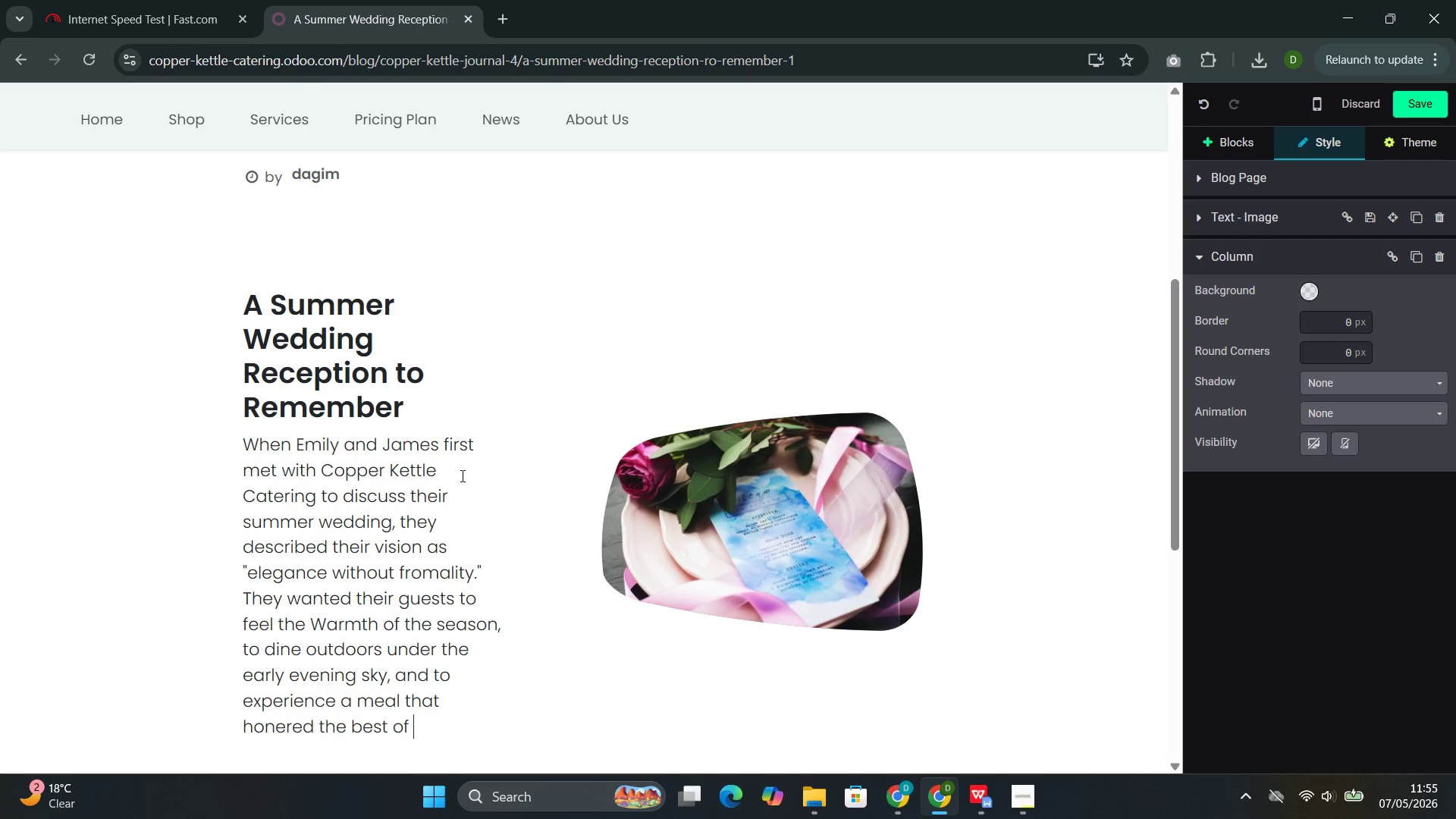 
type(se)
key(Backspace)
type(ummer's produe)
 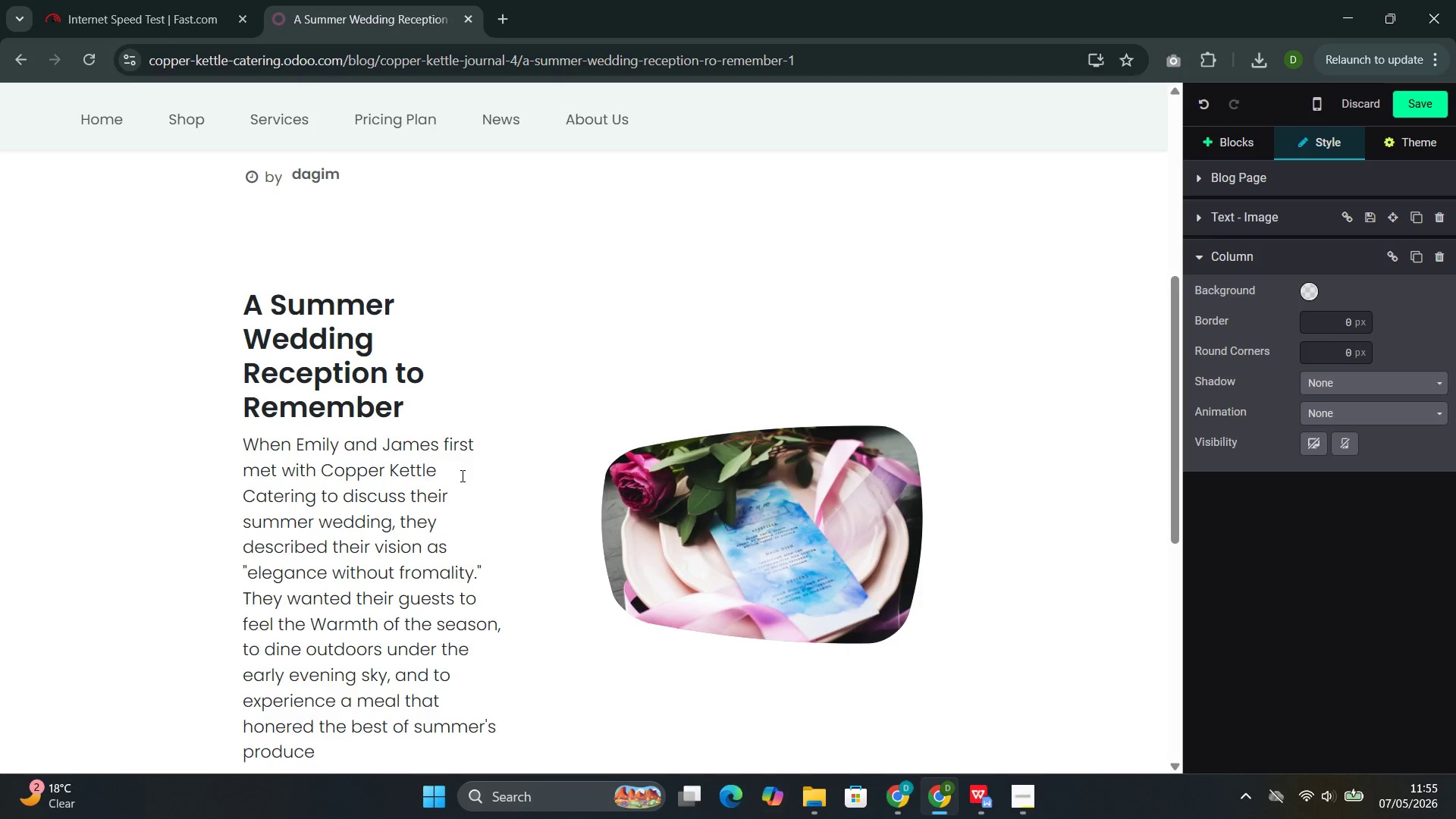 
hold_key(key=C, duration=0.33)
 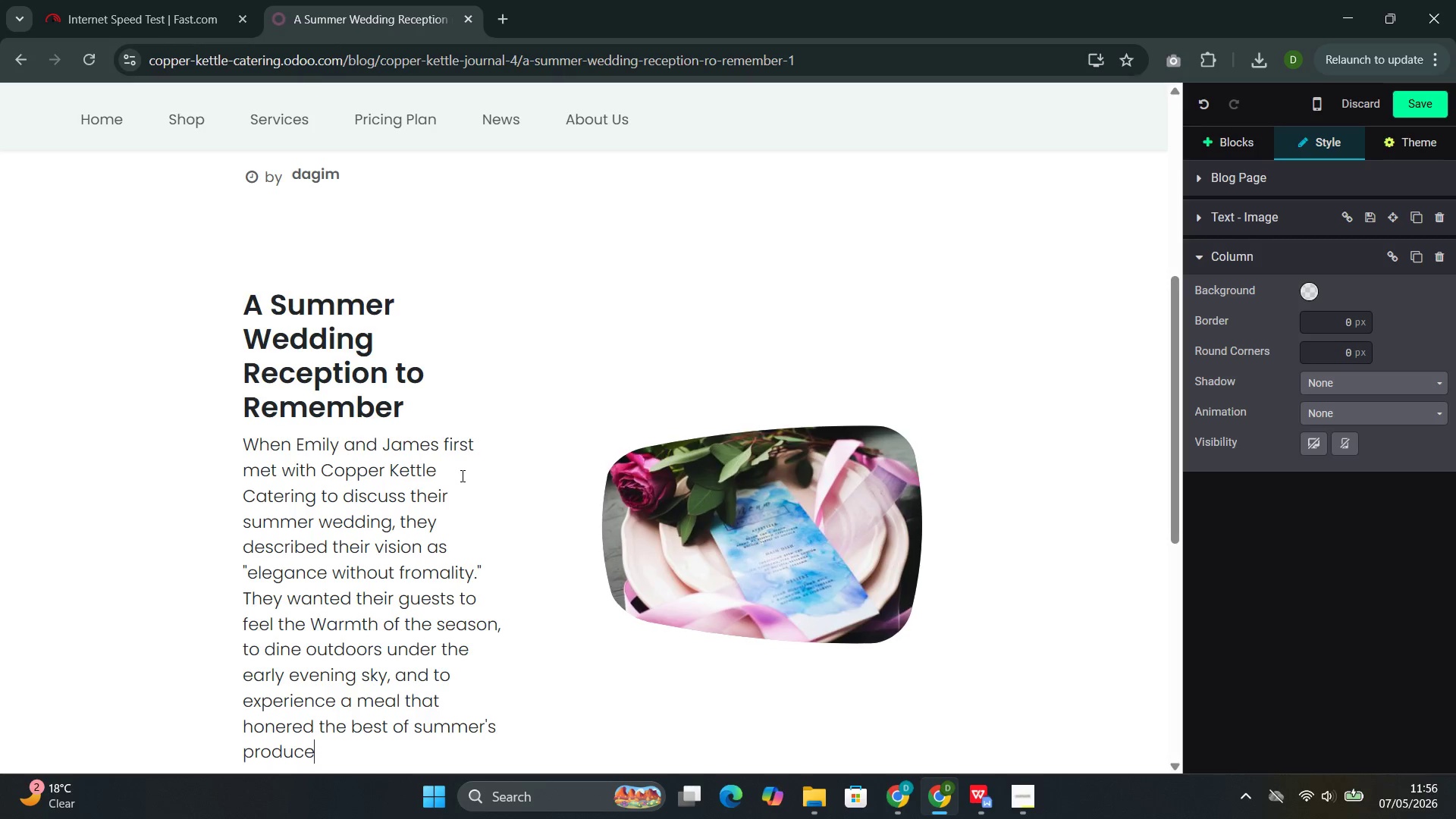 
wait(20.92)
 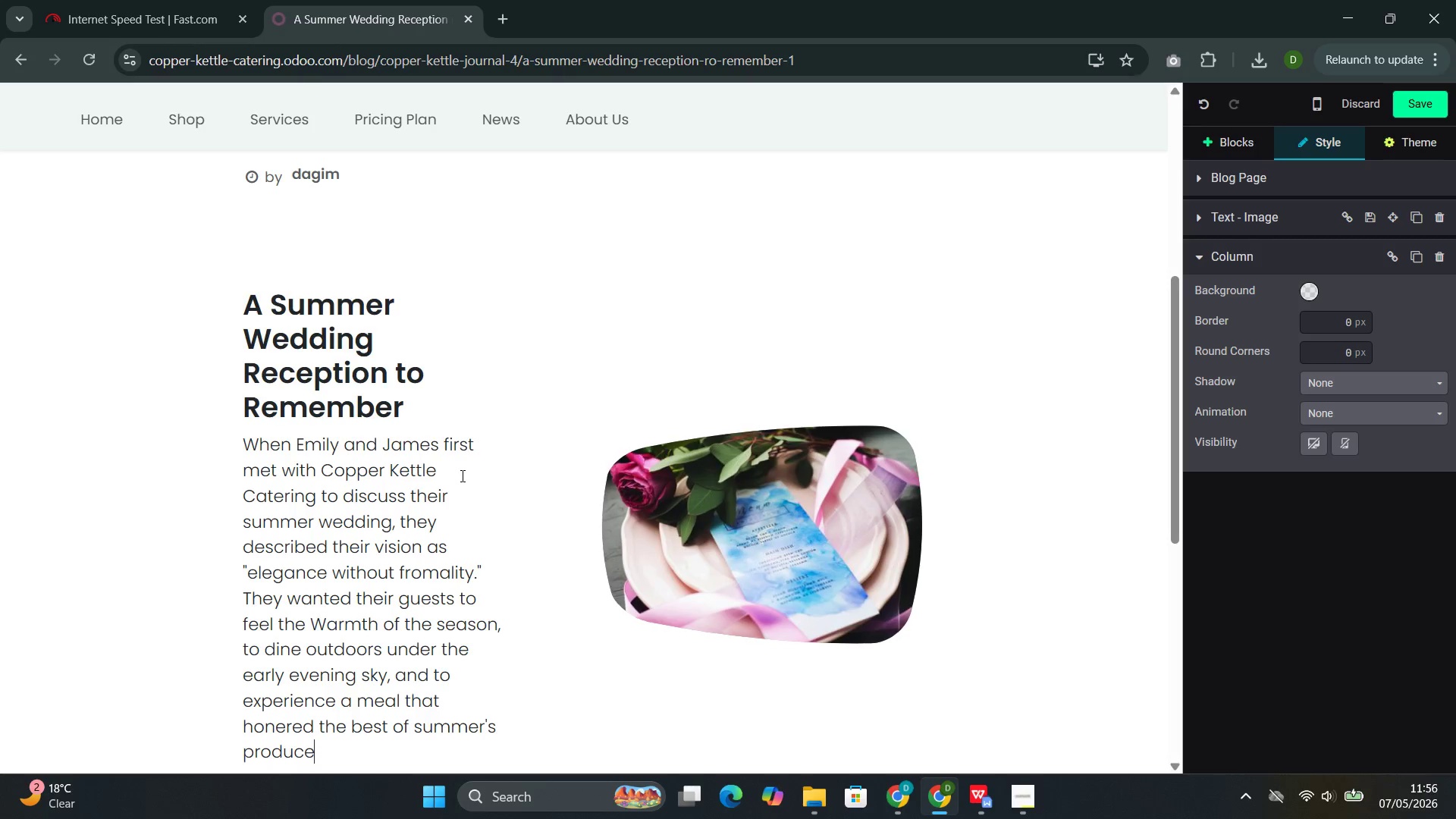 
type( while reflecting )
 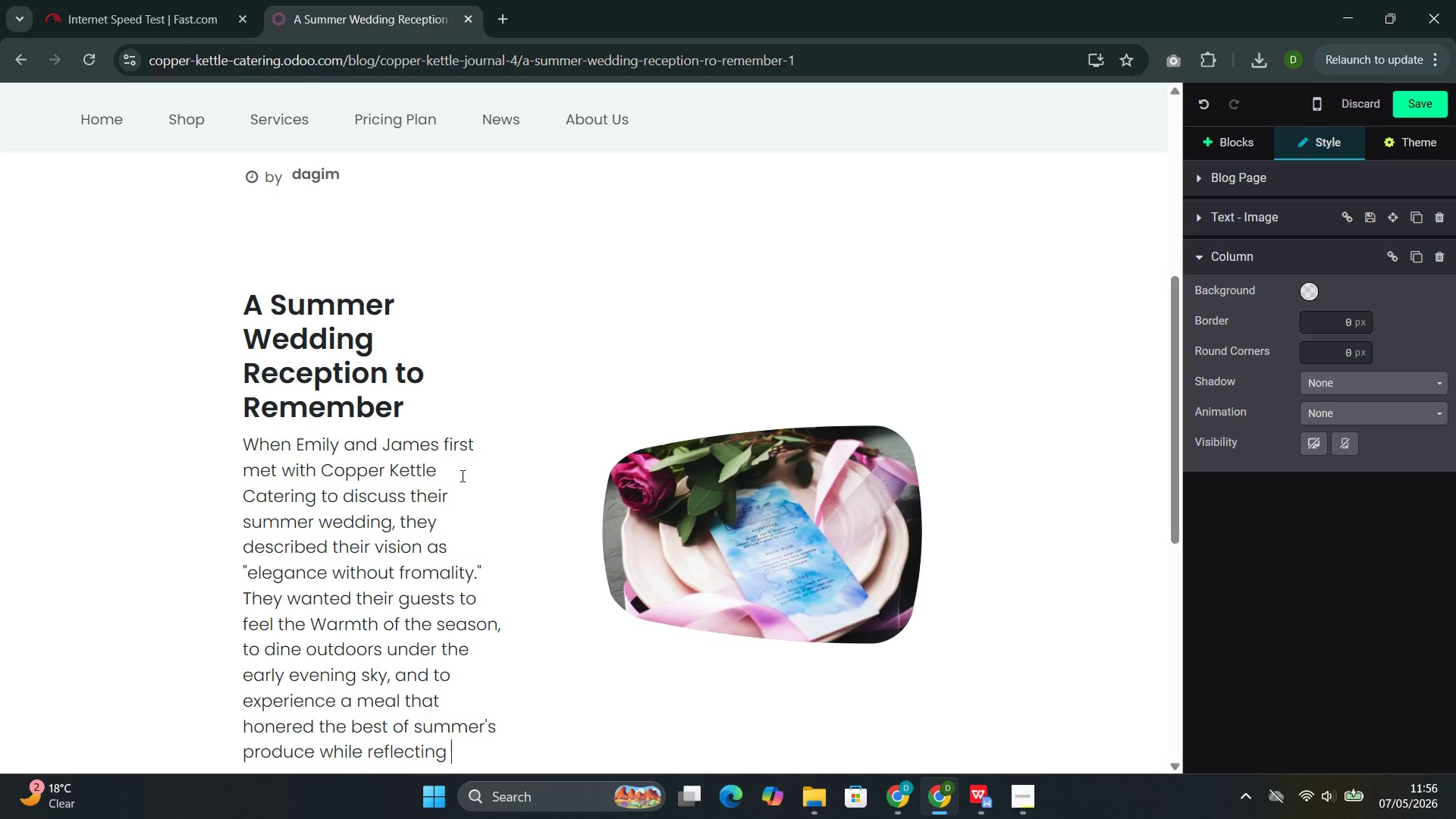 
type(their own )
 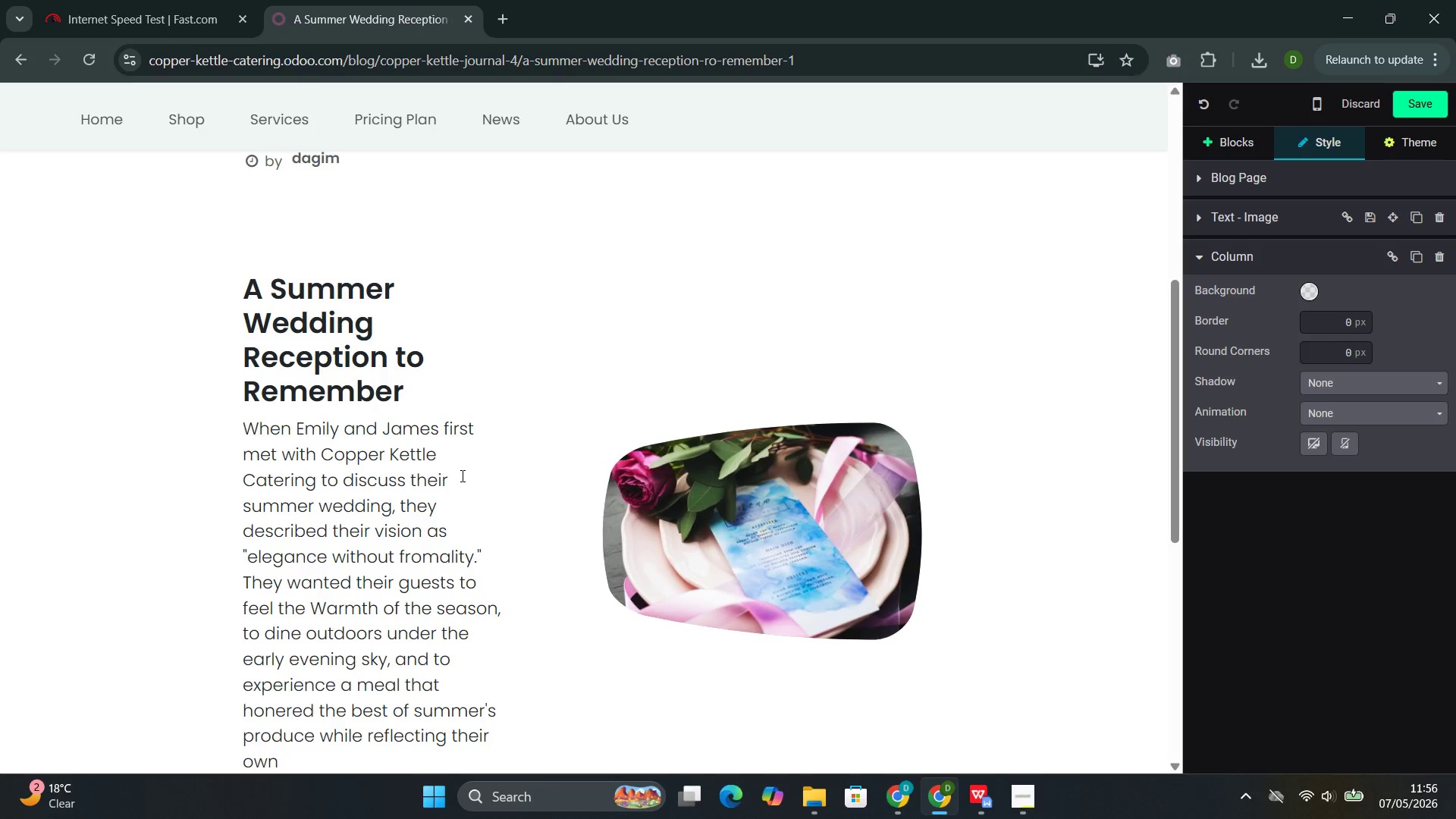 
key(S)
 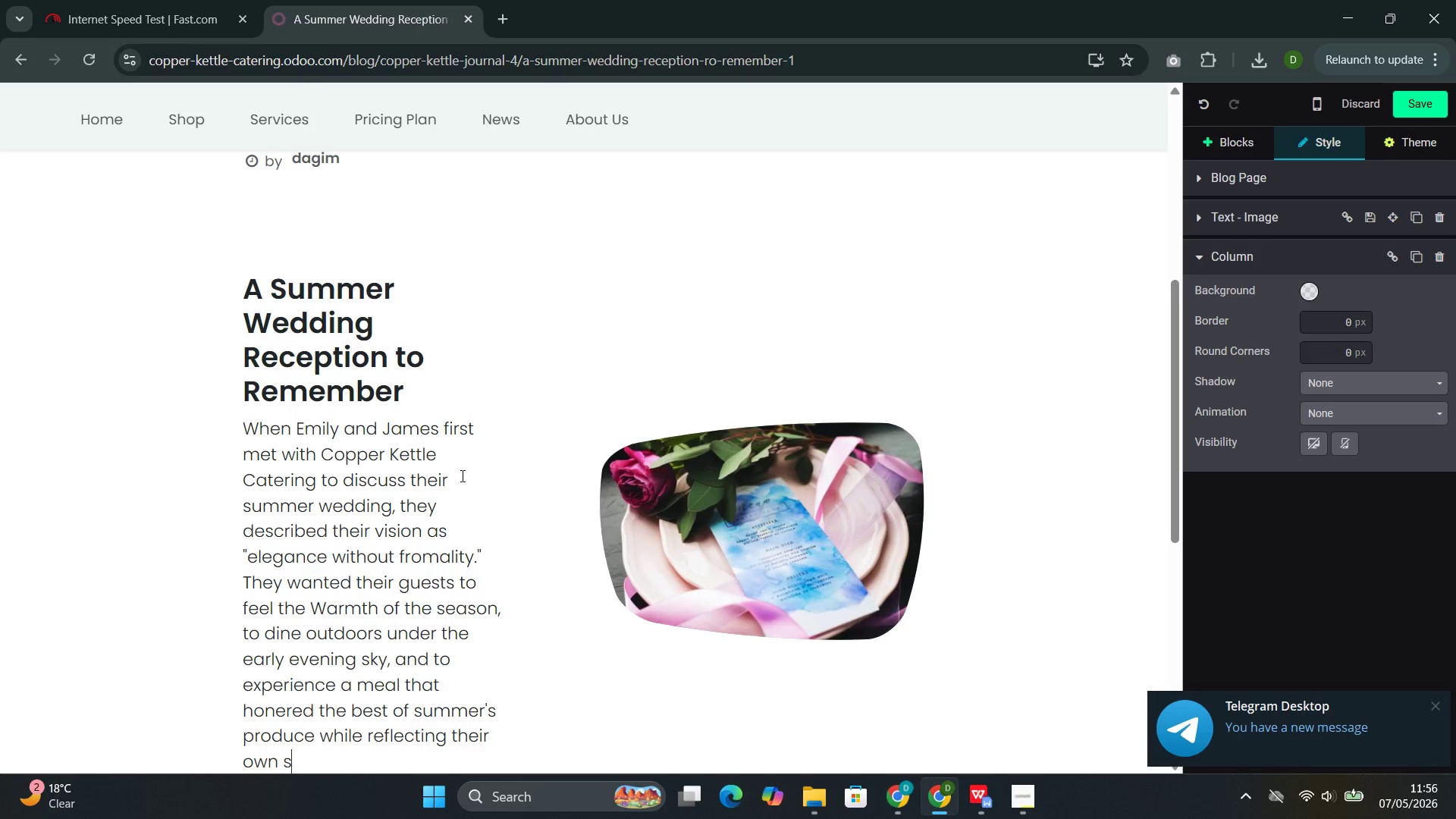 
wait(20.98)
 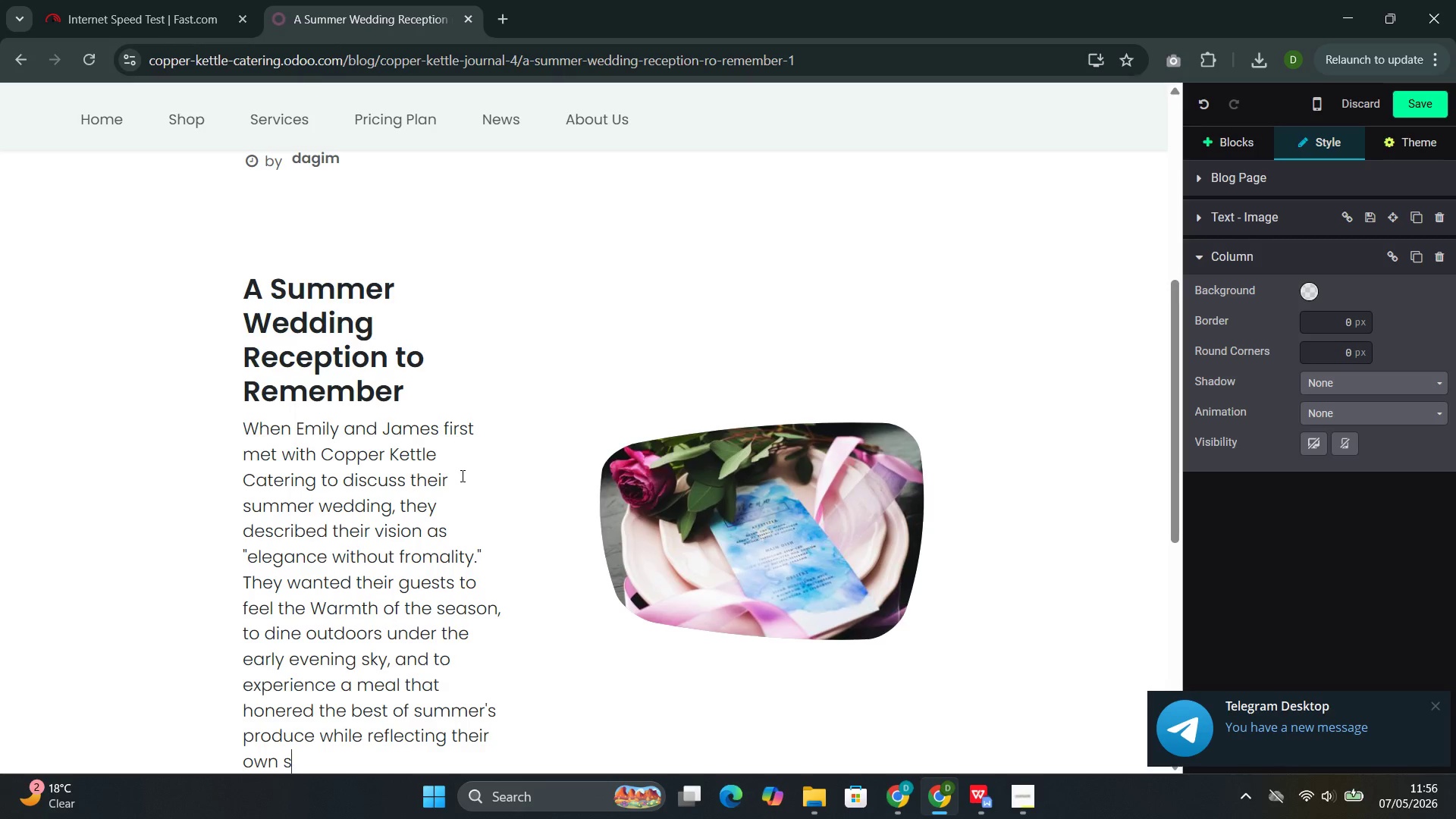 
type(opj)
key(Backspace)
type(histicated tastes )
key(Backspace)
type(. )
 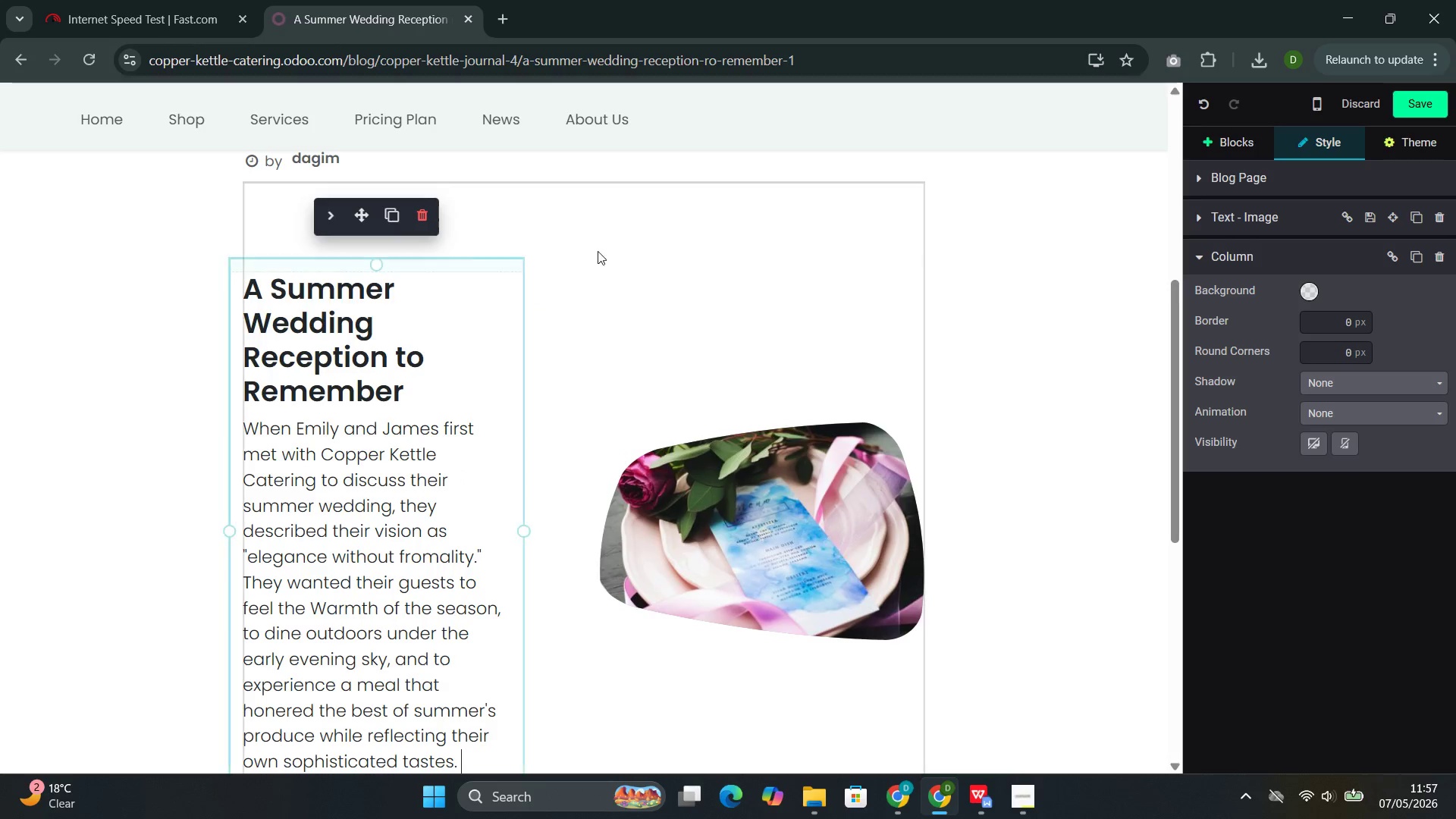 
left_click([585, 287])
 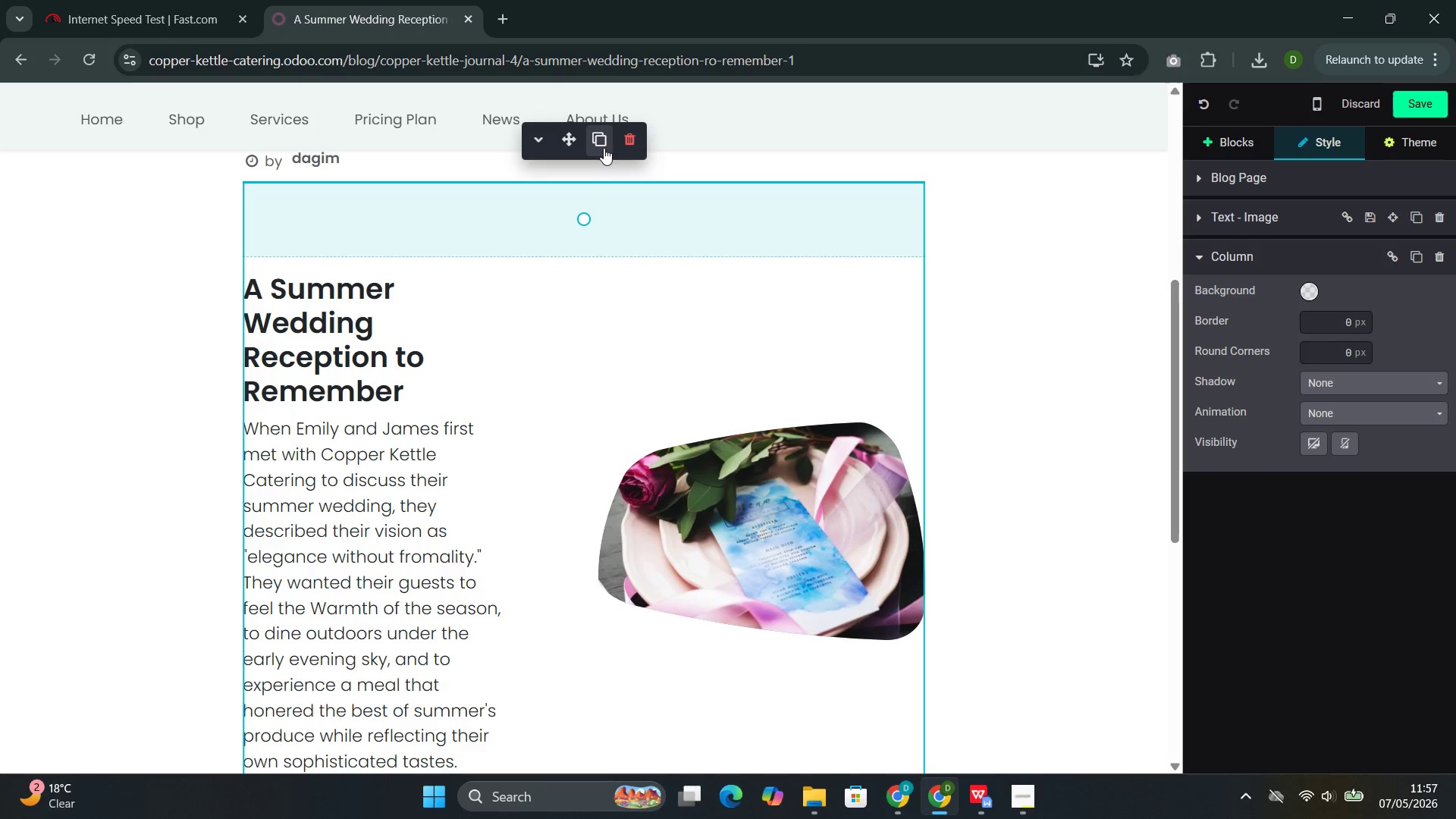 
left_click([607, 141])
 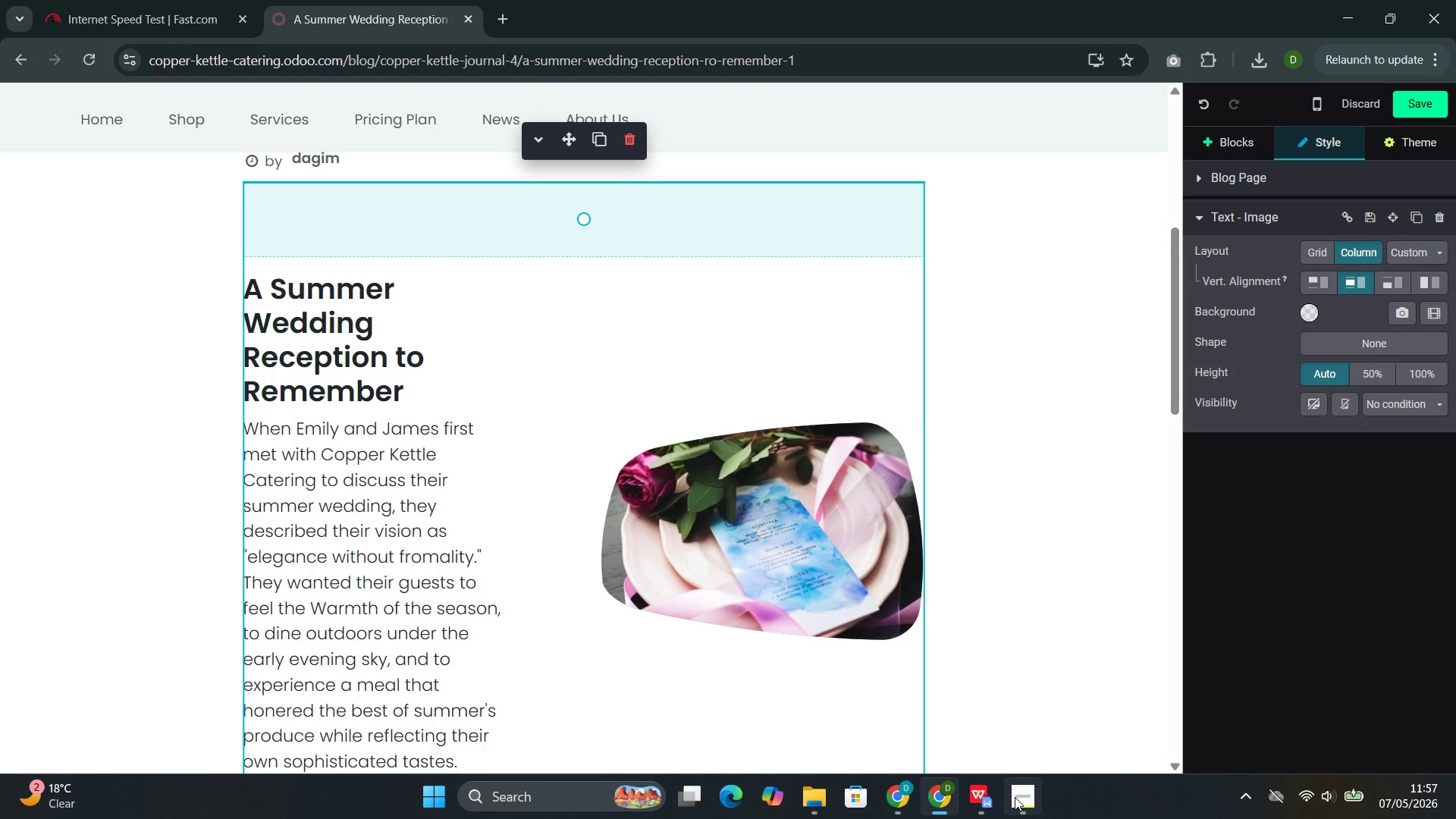 
left_click([990, 692])